 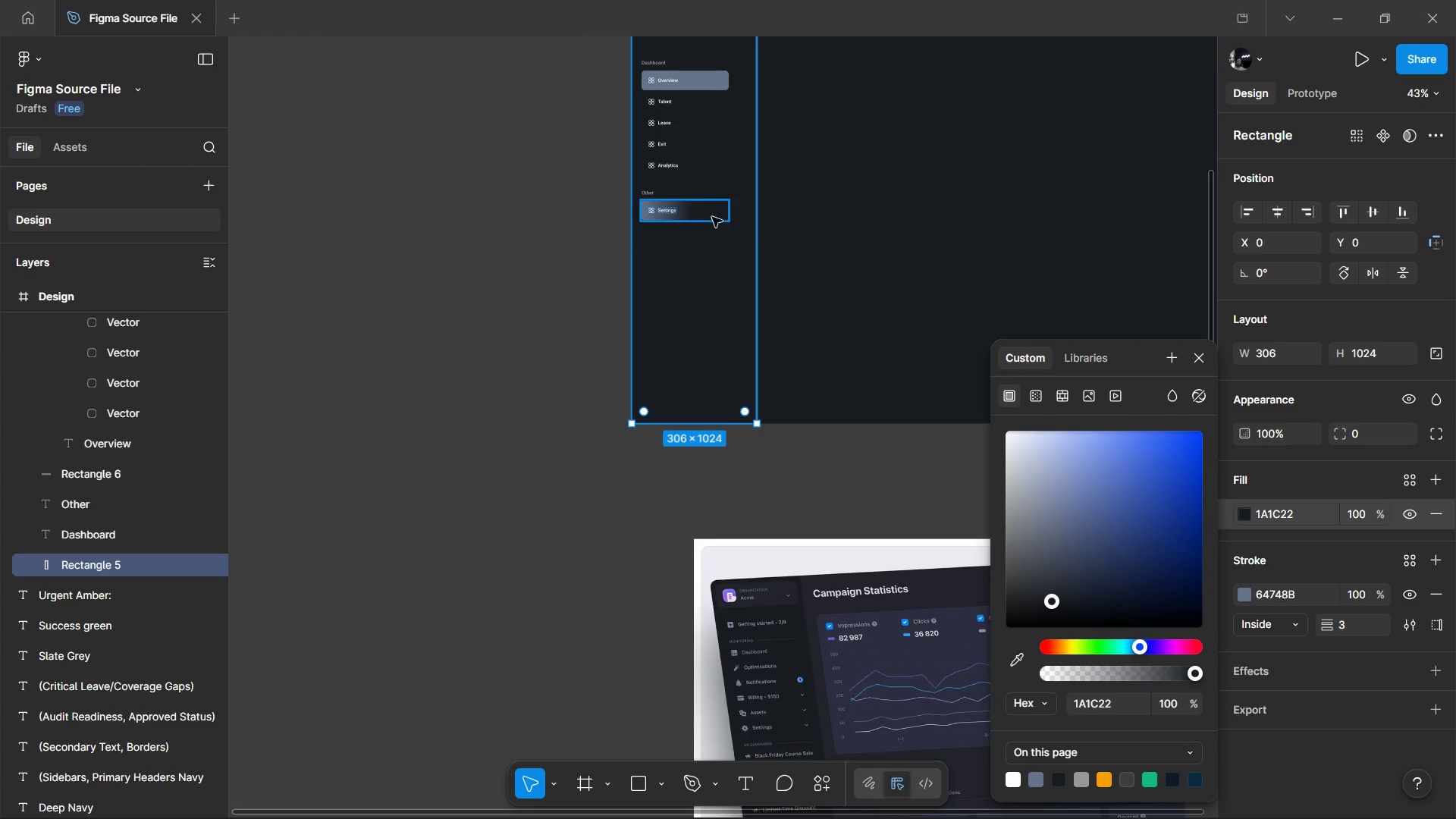 
scroll: coordinate [827, 557], scroll_direction: down, amount: 2.0
 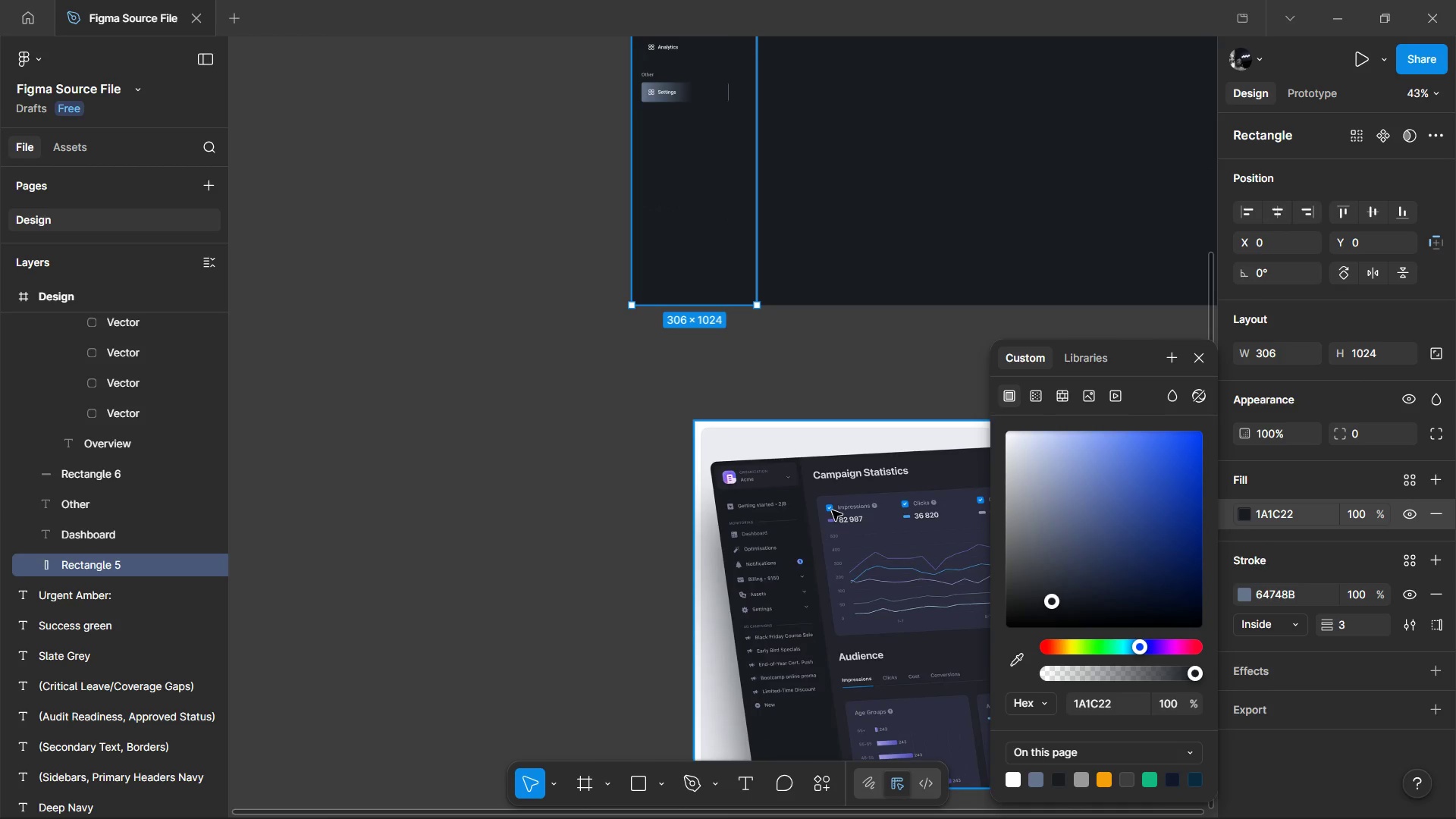 
scroll: coordinate [836, 506], scroll_direction: up, amount: 4.0
 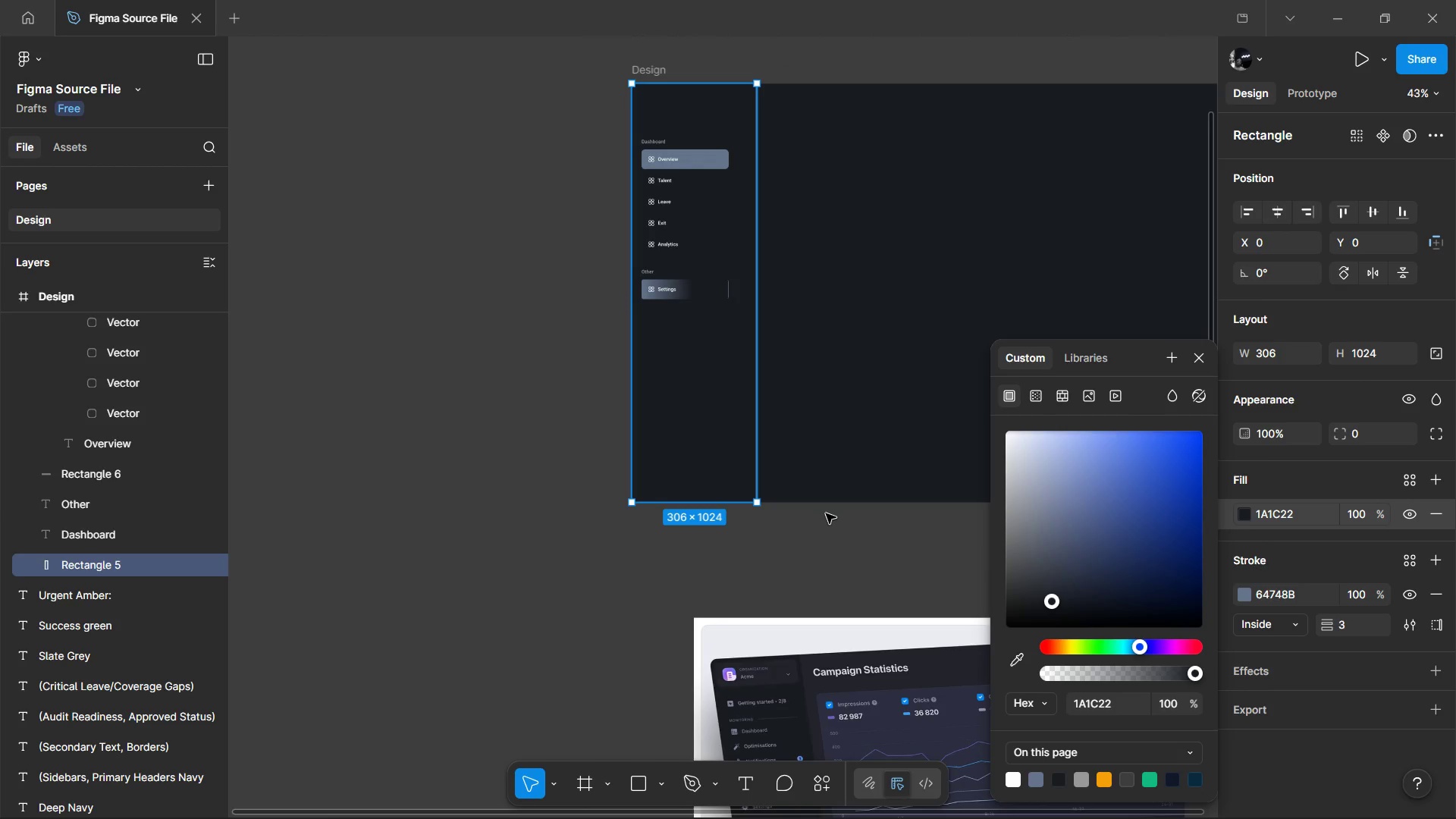 
hold_key(key=ControlLeft, duration=1.06)
 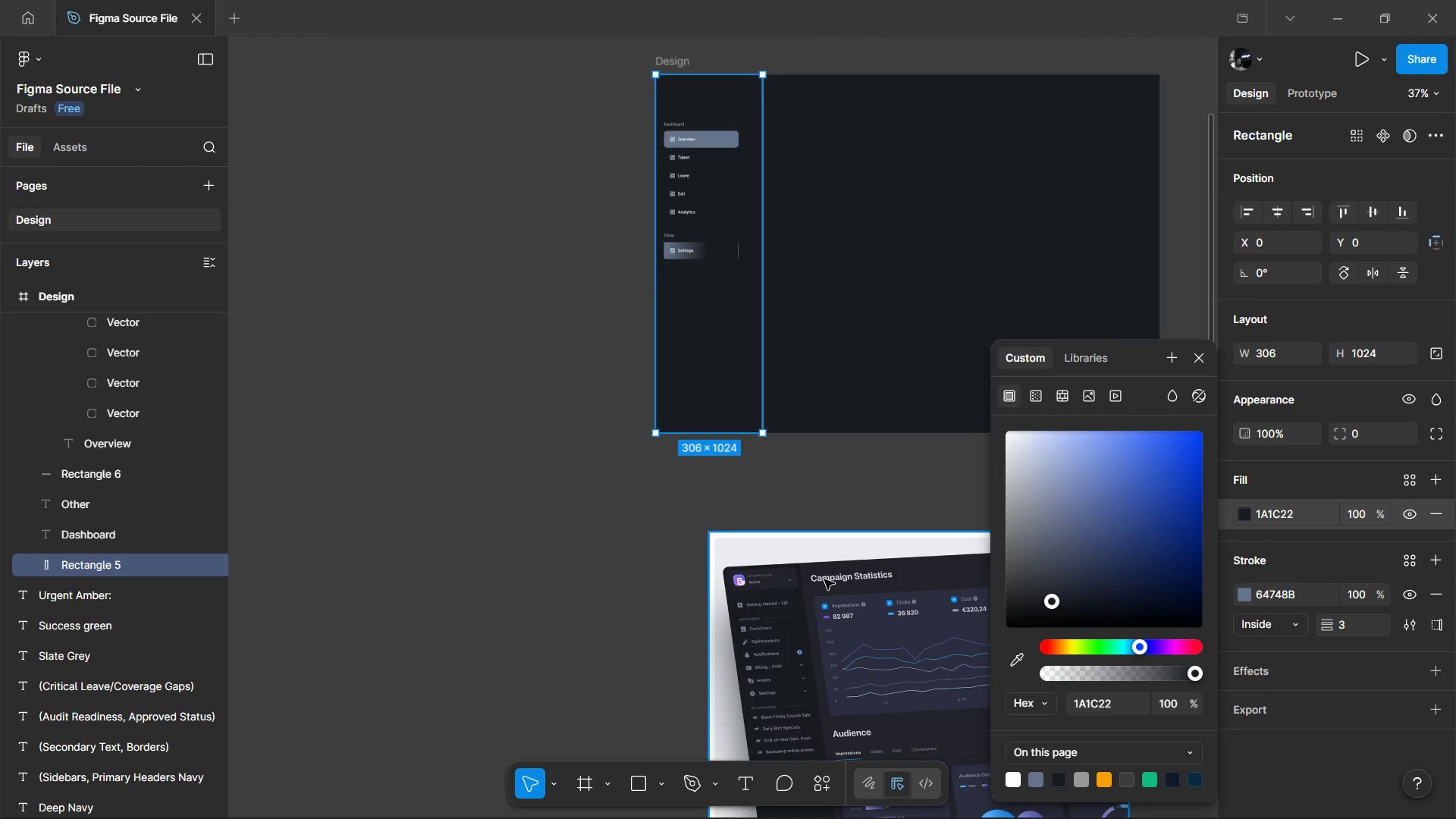 
scroll: coordinate [802, 492], scroll_direction: down, amount: 2.0
 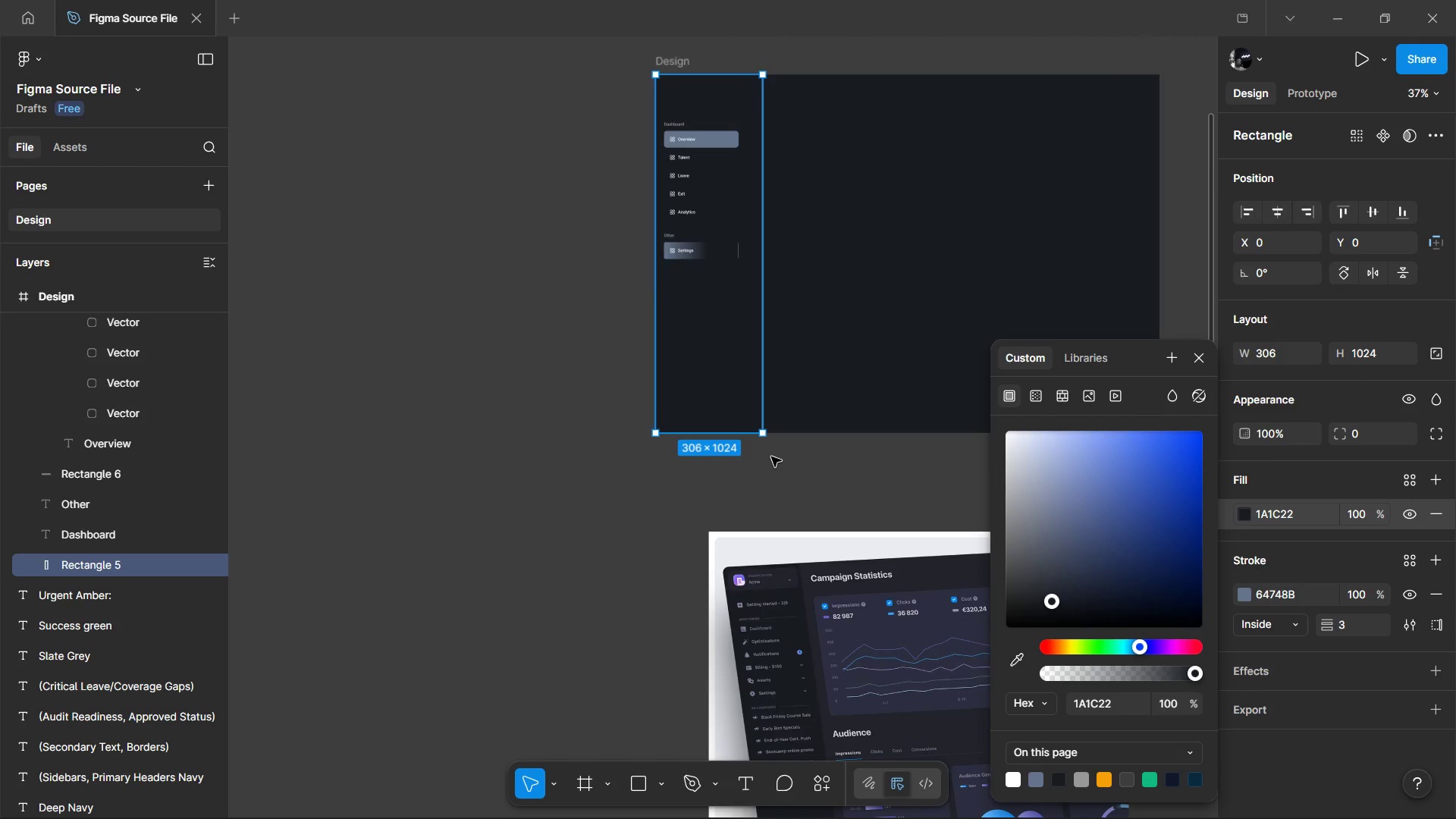 
hold_key(key=ControlLeft, duration=0.81)
left_click([786, 330])
 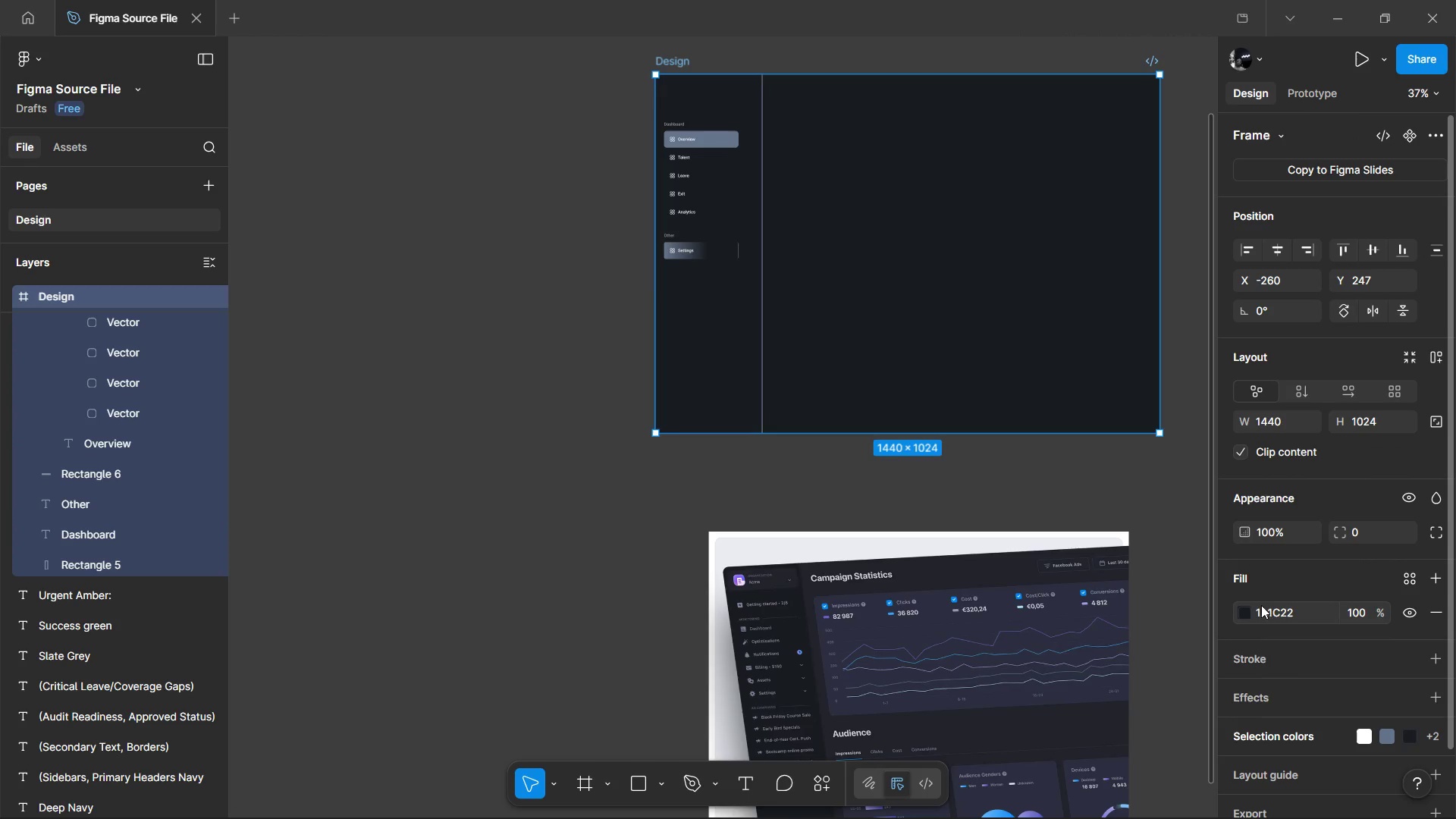 
left_click([1245, 610])
 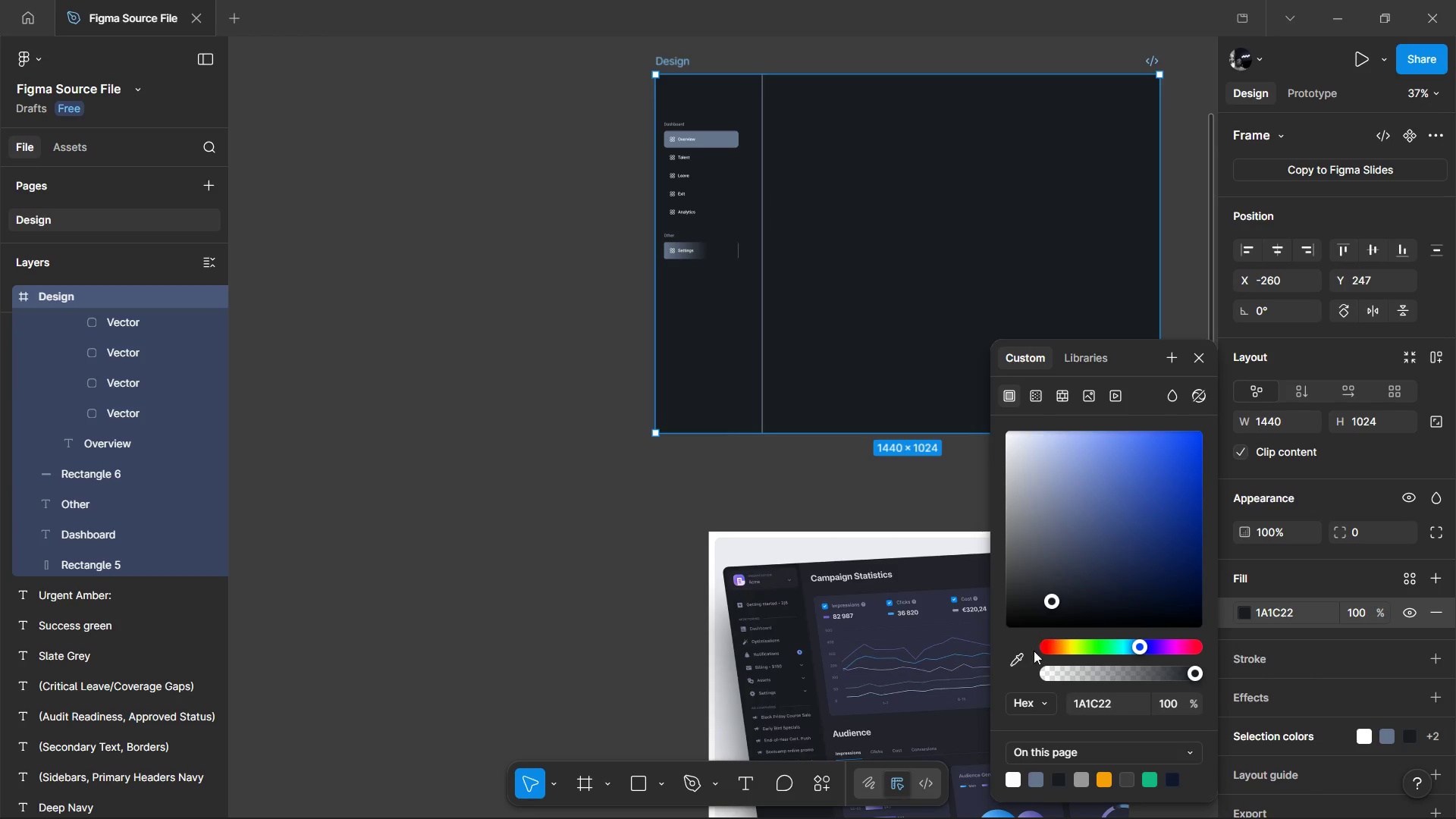 
left_click([1012, 666])
 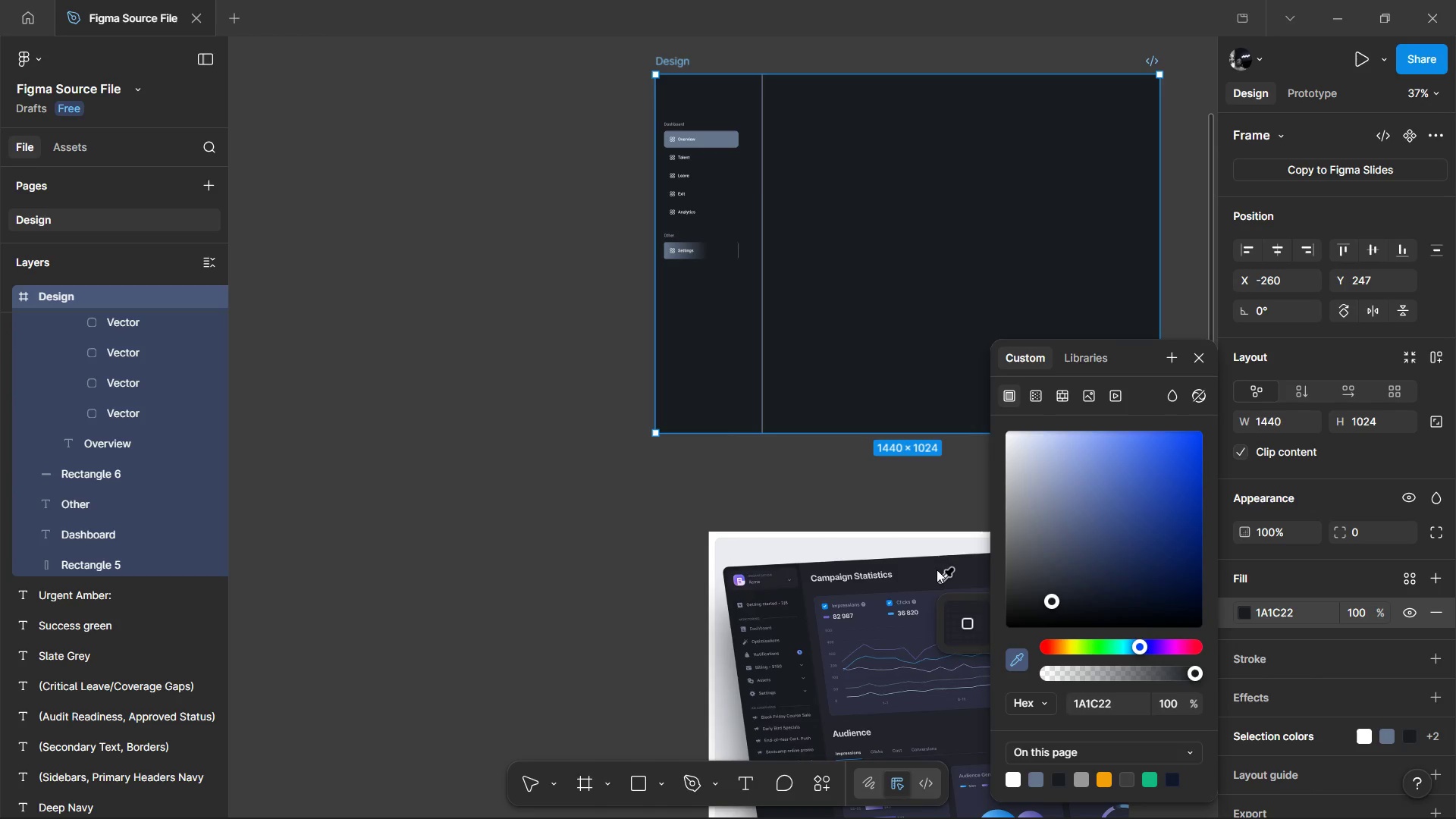 
left_click([936, 563])
 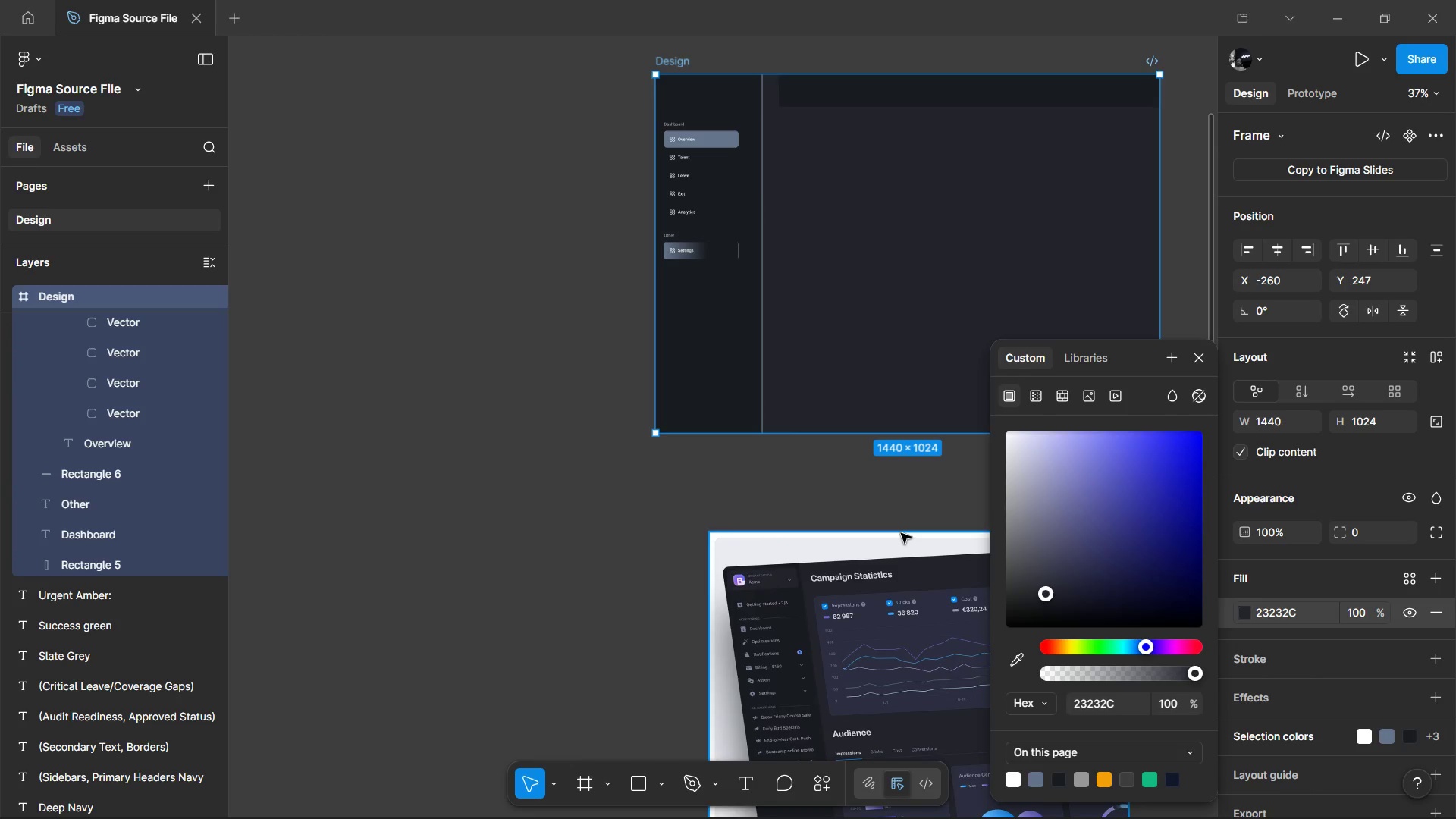 
left_click([901, 533])
 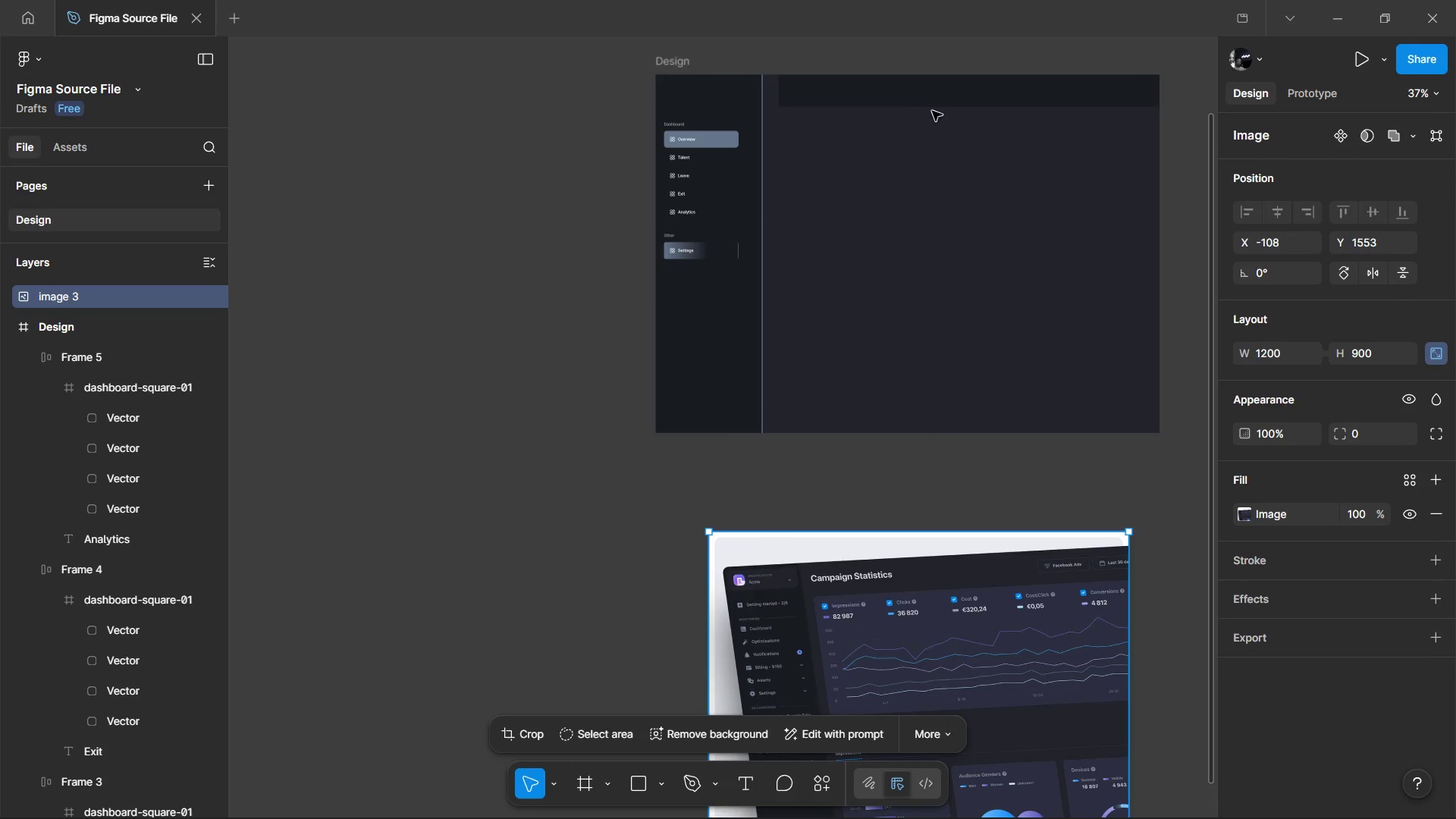 
left_click([934, 102])
 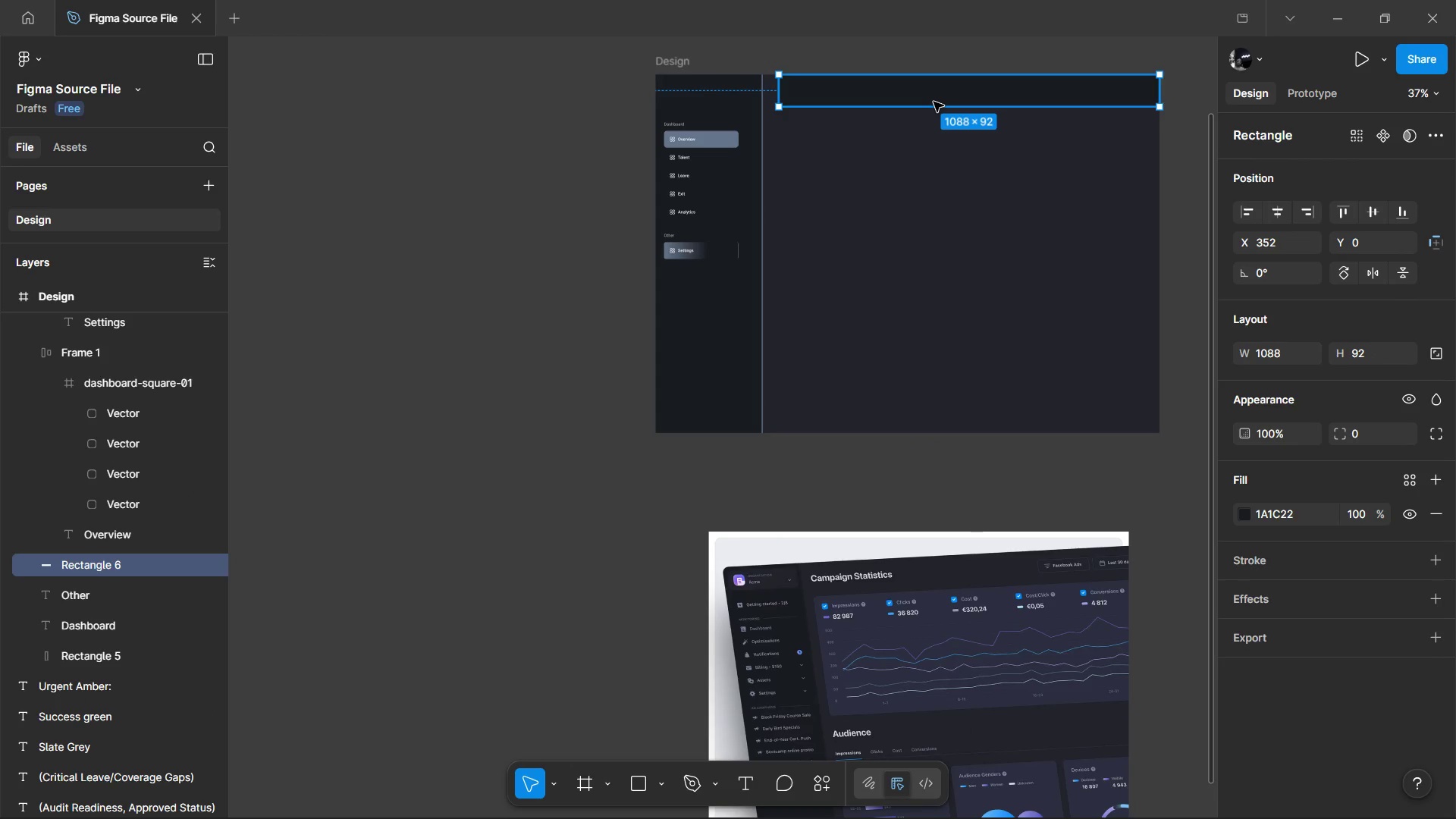 
key(Backspace)
 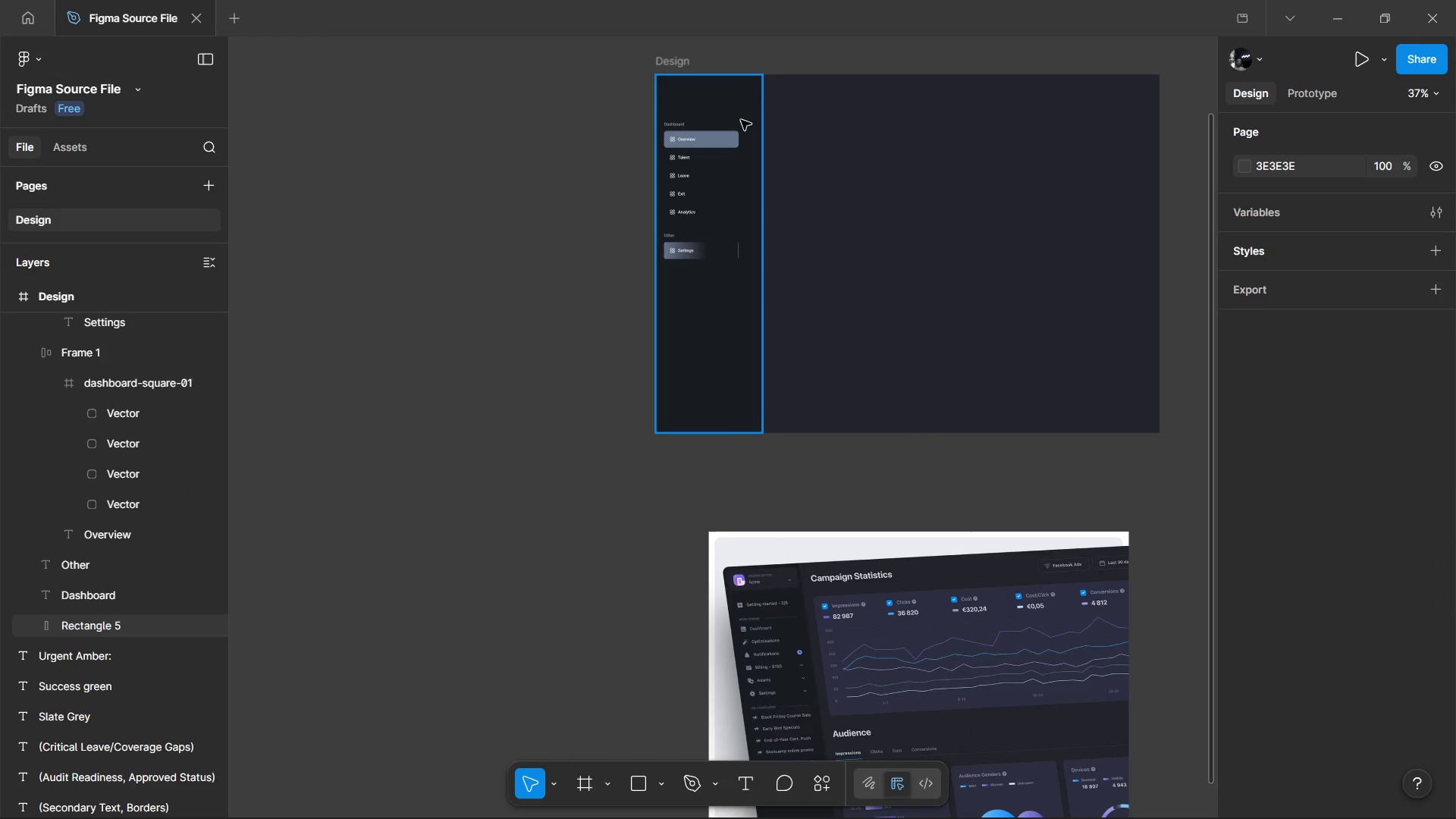 
left_click([741, 120])
 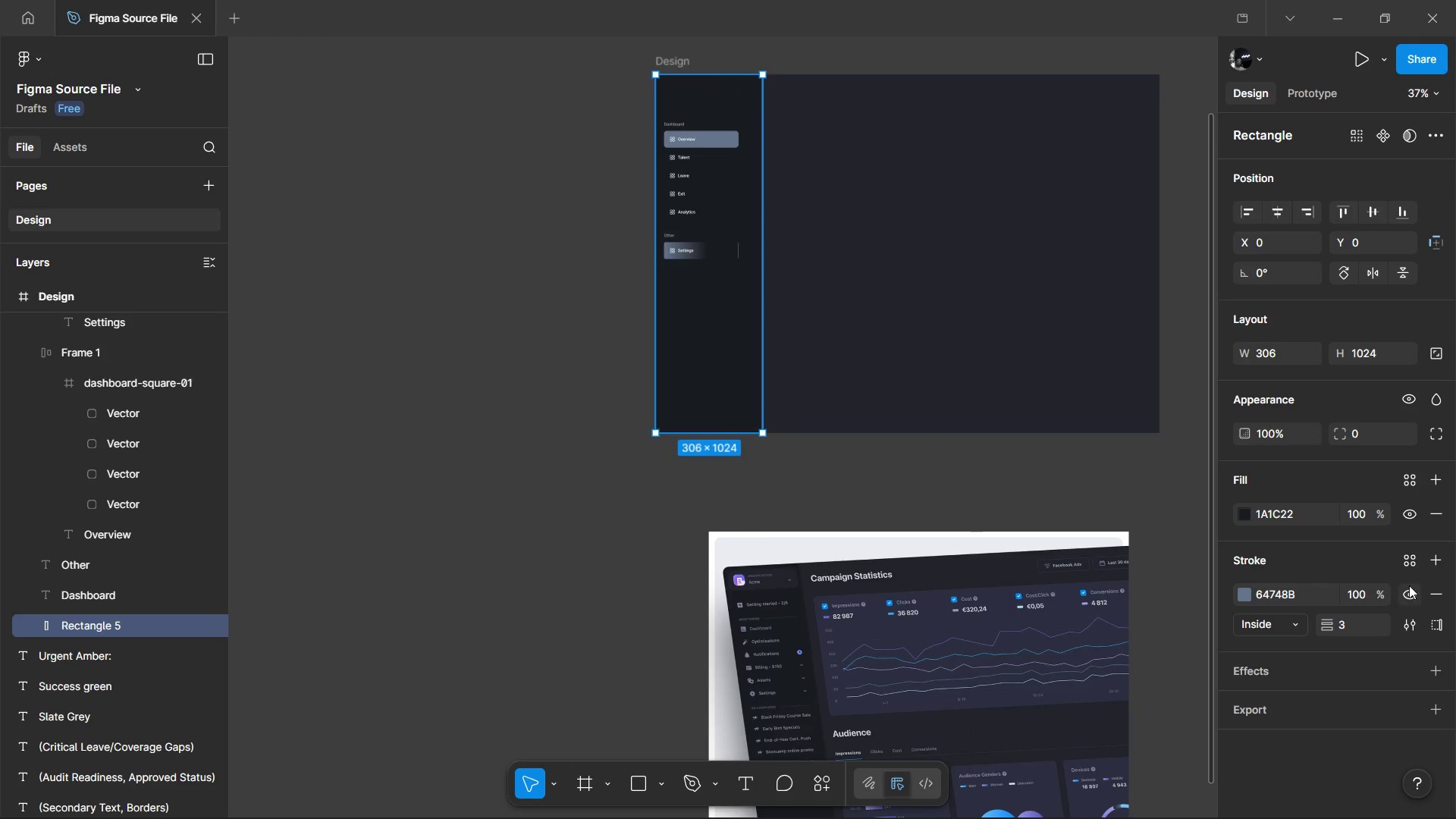 
left_click([1412, 589])
 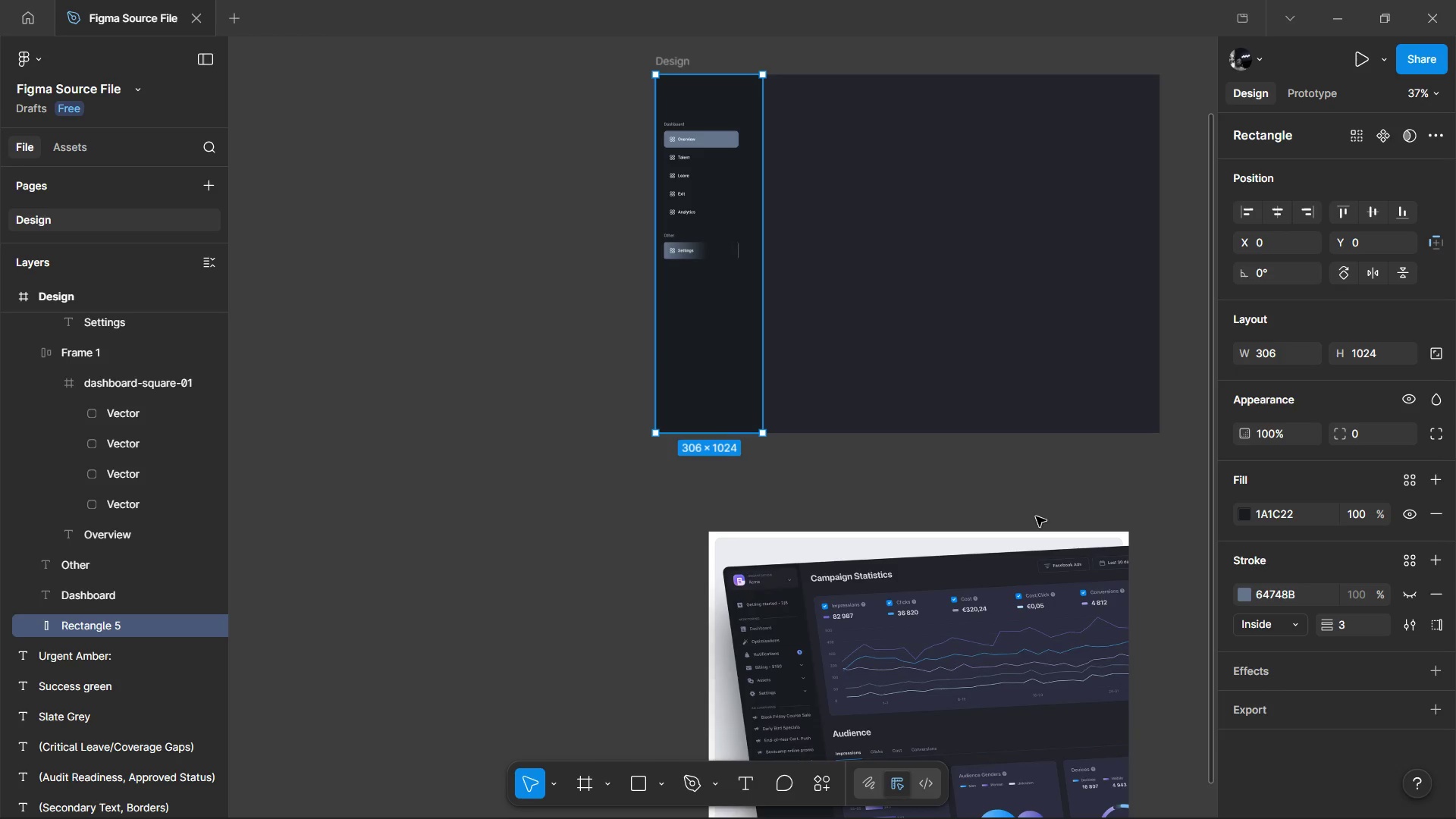 
scroll: coordinate [974, 502], scroll_direction: down, amount: 3.0
 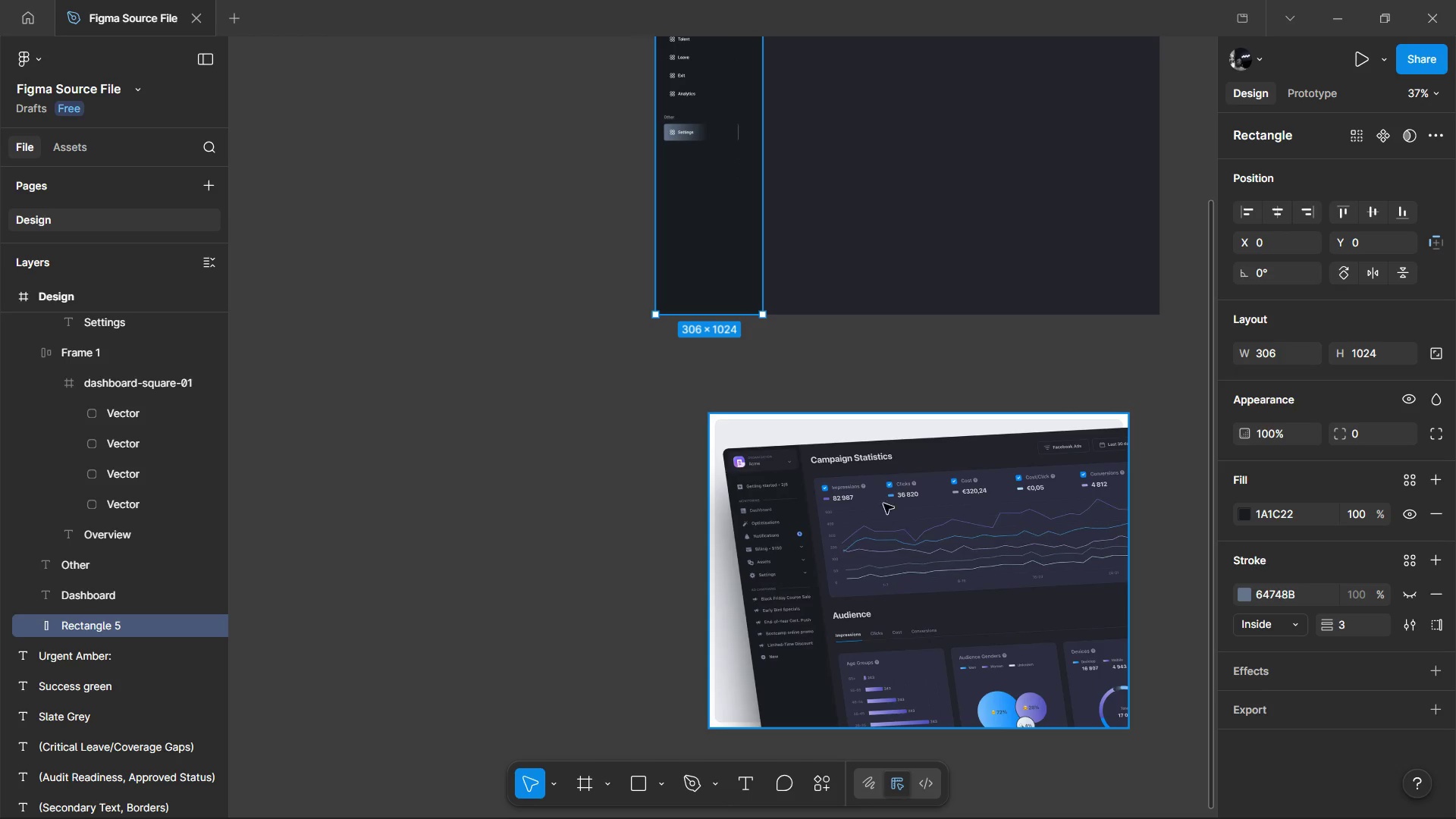 
scroll: coordinate [904, 501], scroll_direction: up, amount: 9.0
 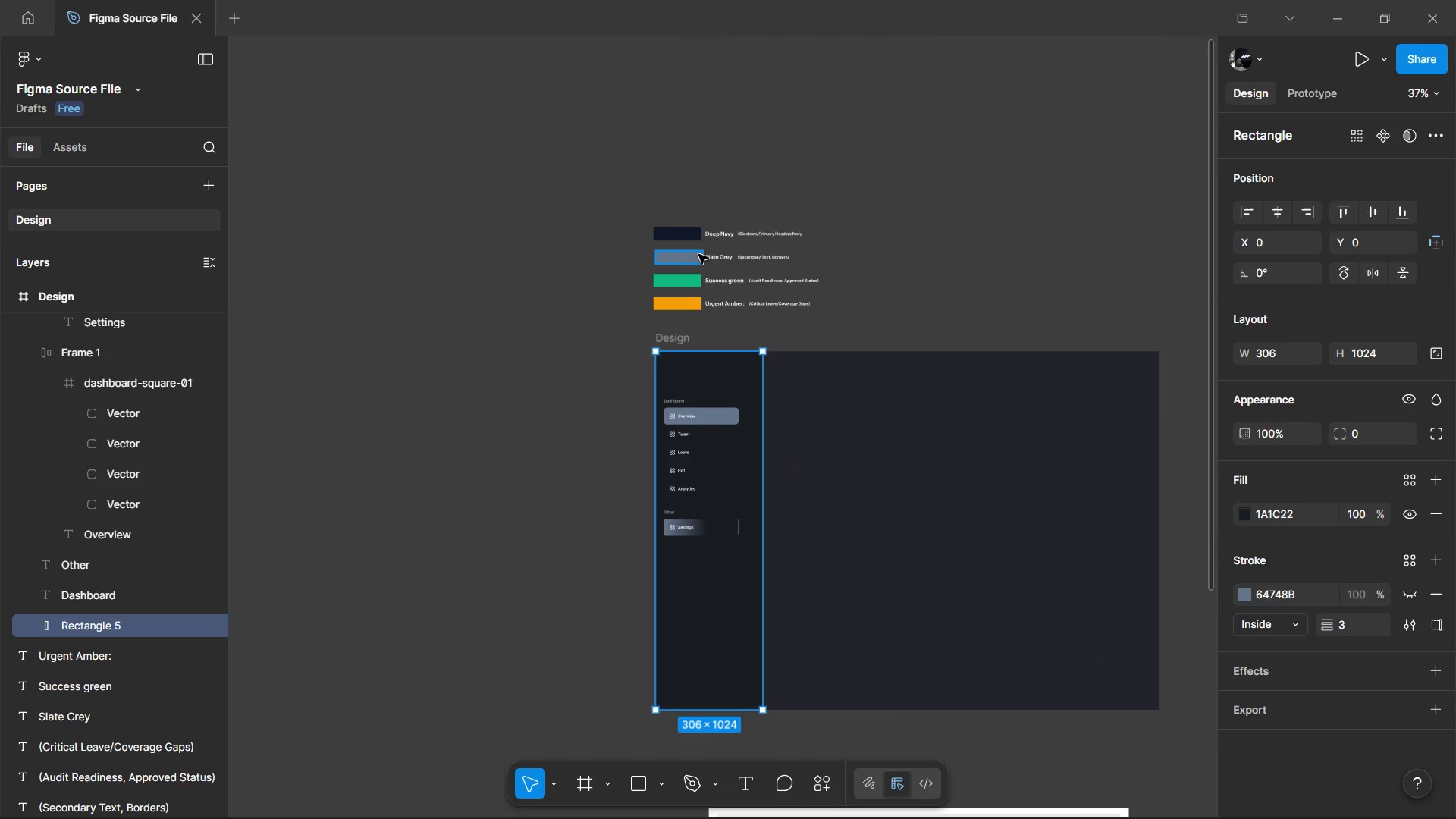 
left_click([698, 255])
 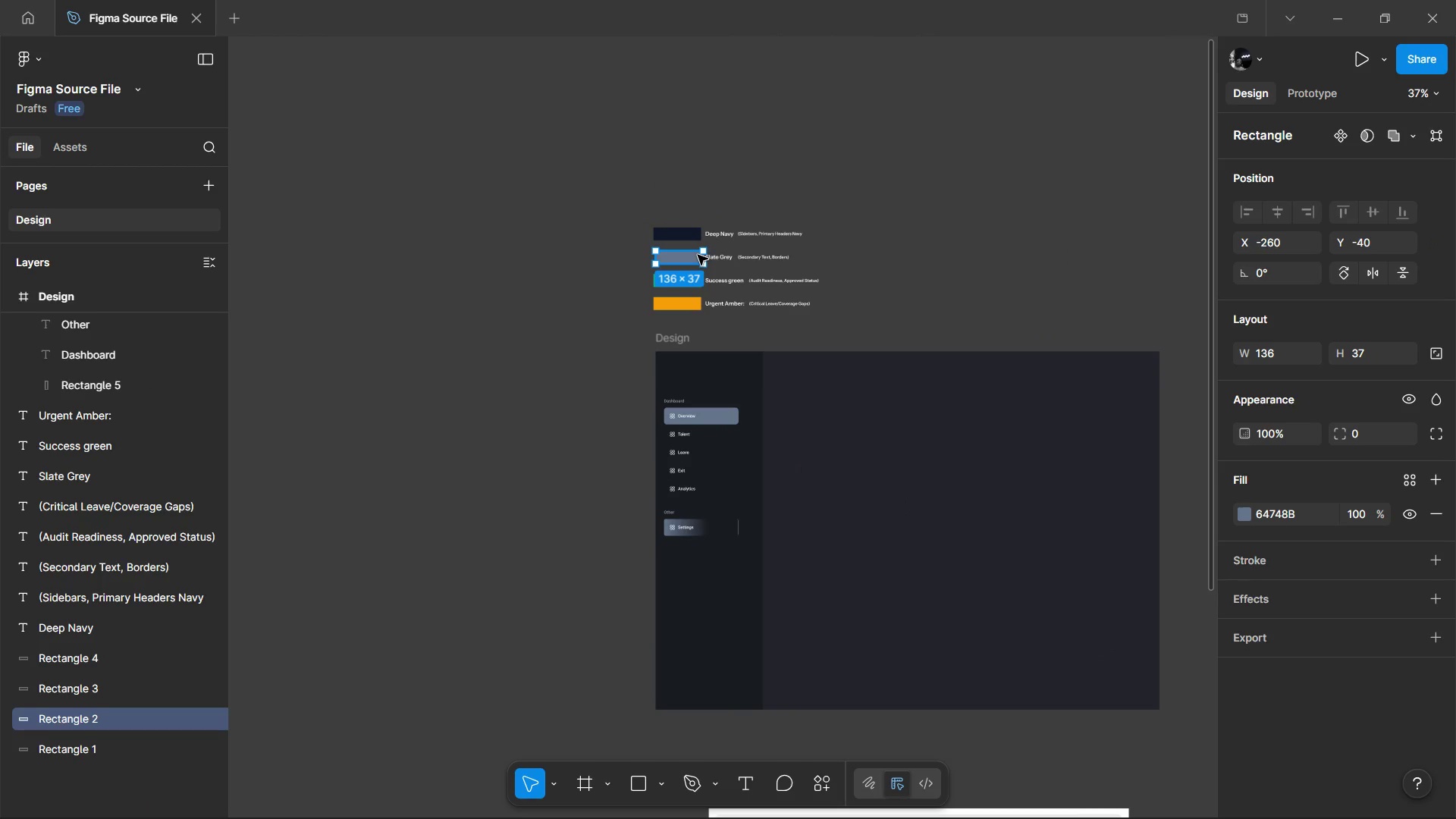 
key(Control+D)
 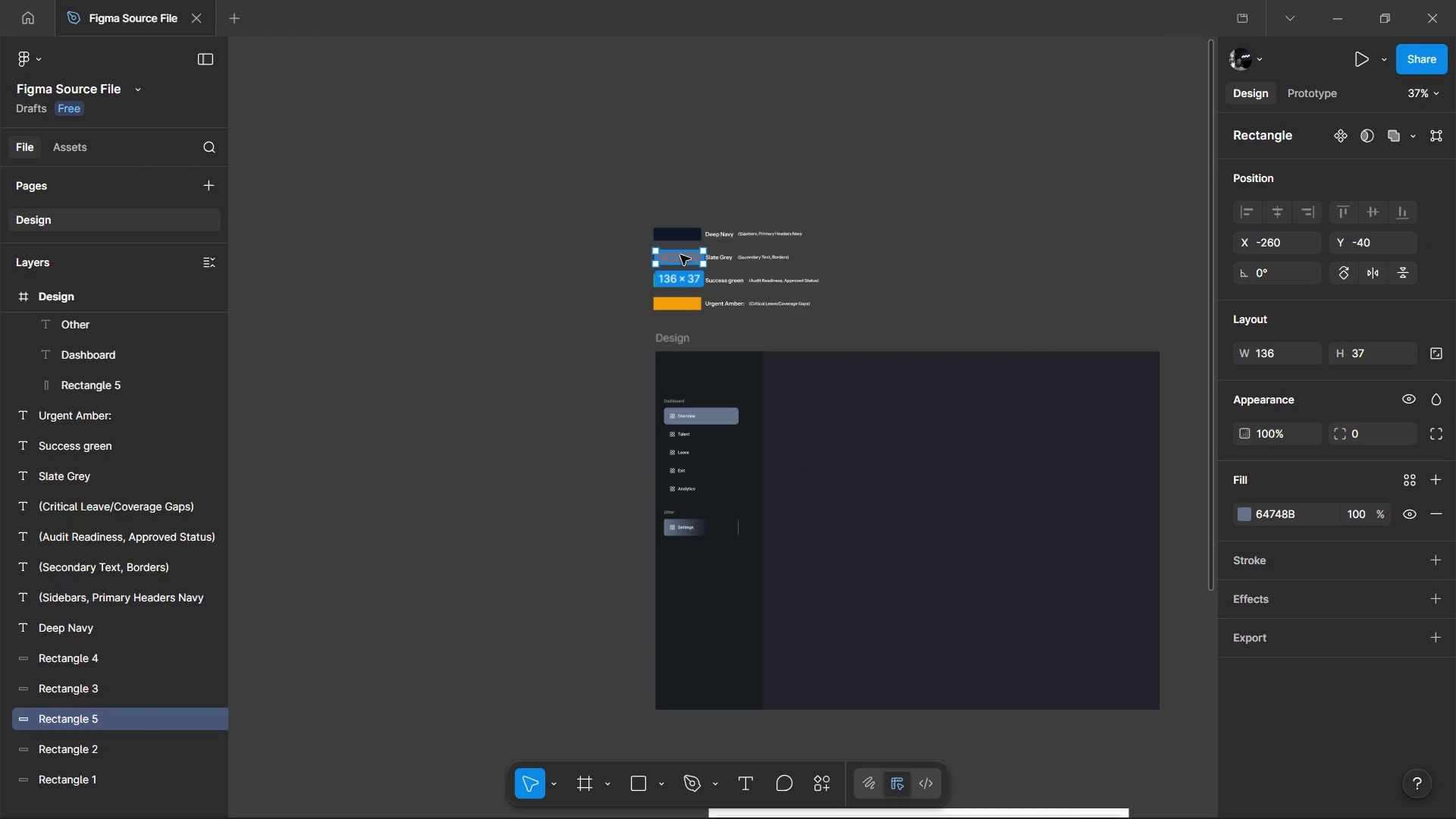 
left_click_drag(start_coordinate=[679, 257], to_coordinate=[839, 475])
 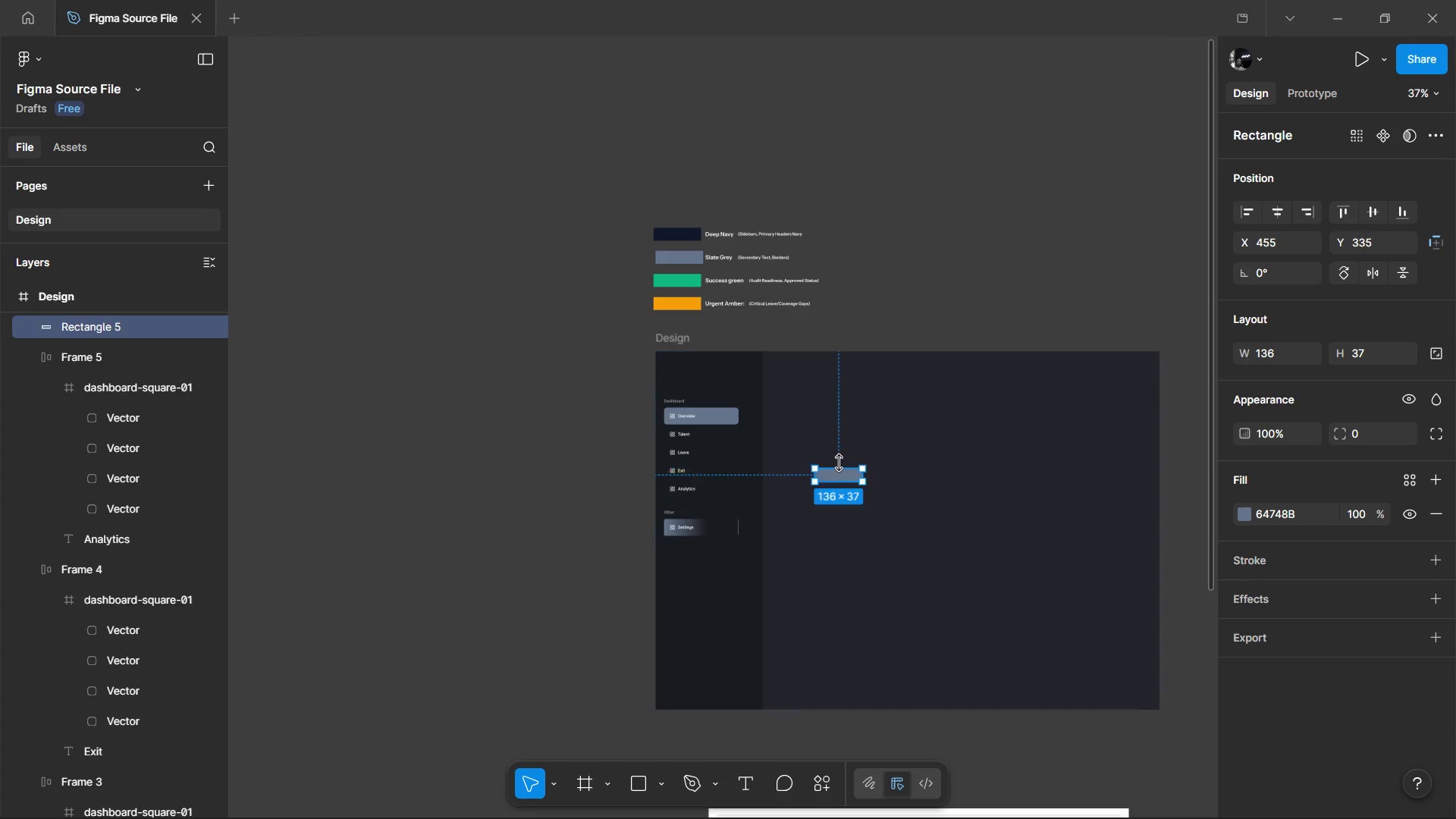 
left_click_drag(start_coordinate=[839, 466], to_coordinate=[839, 463])
 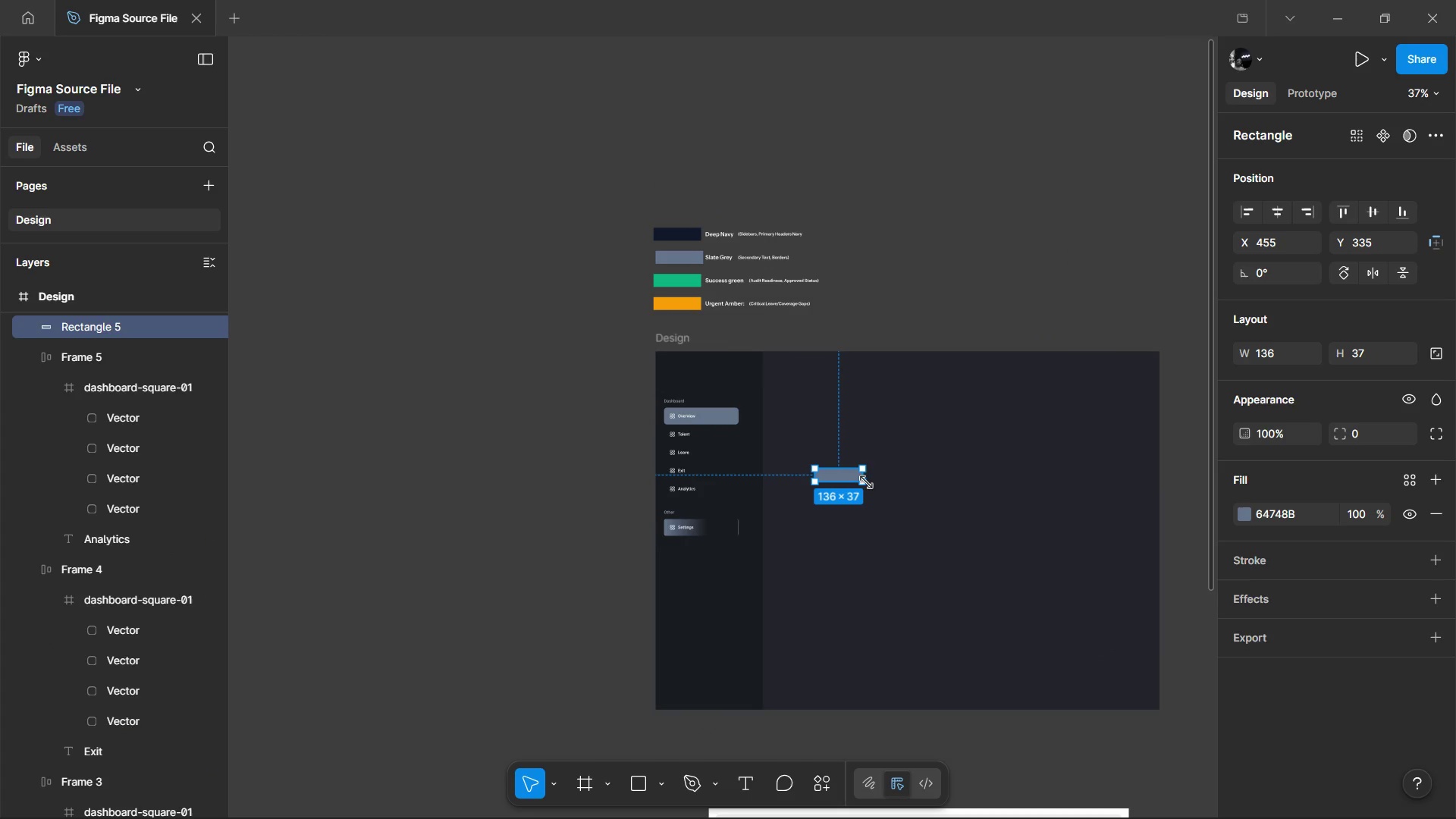 
left_click_drag(start_coordinate=[866, 482], to_coordinate=[942, 576])
 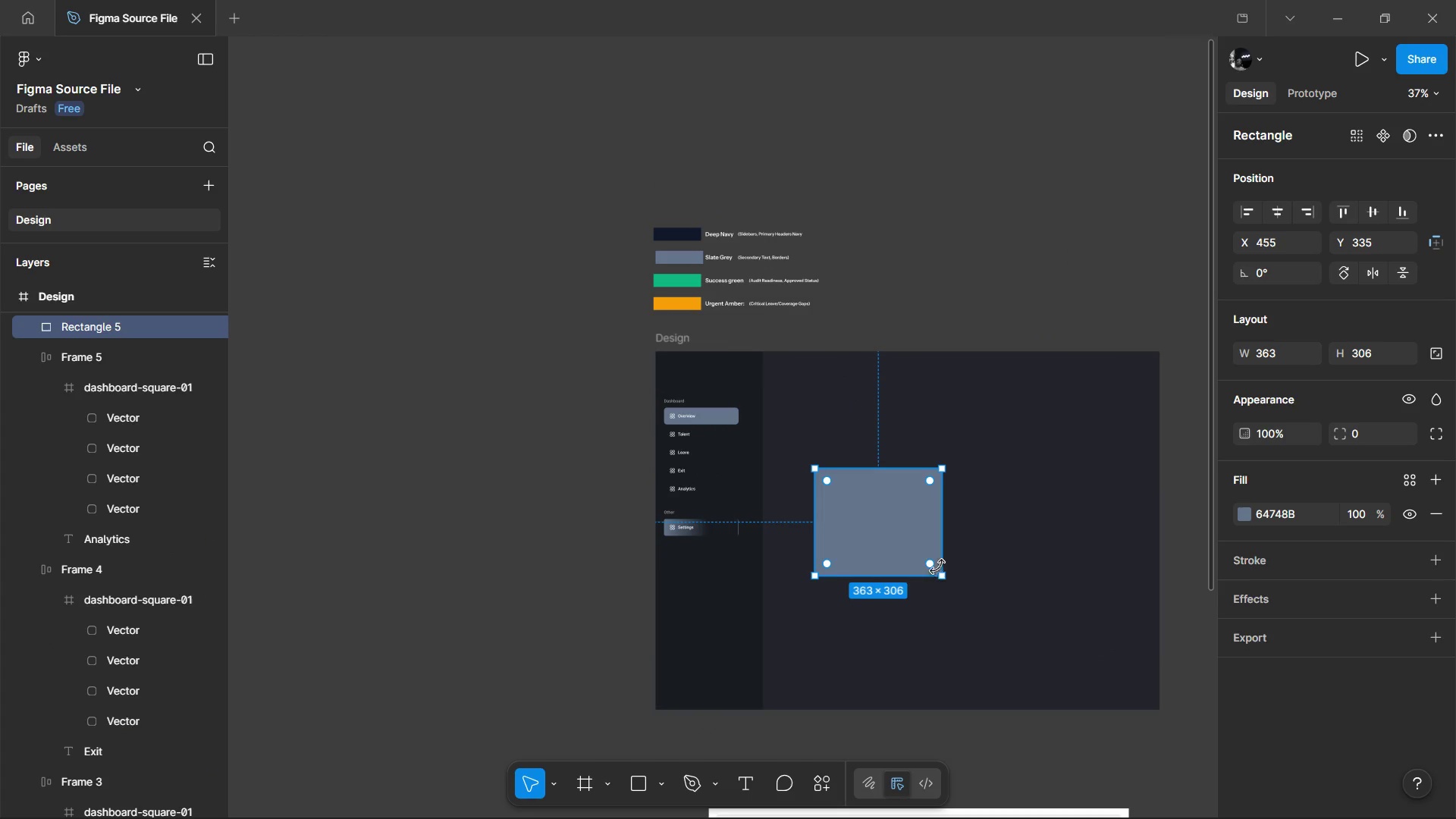 
hold_key(key=ControlLeft, duration=0.38)
 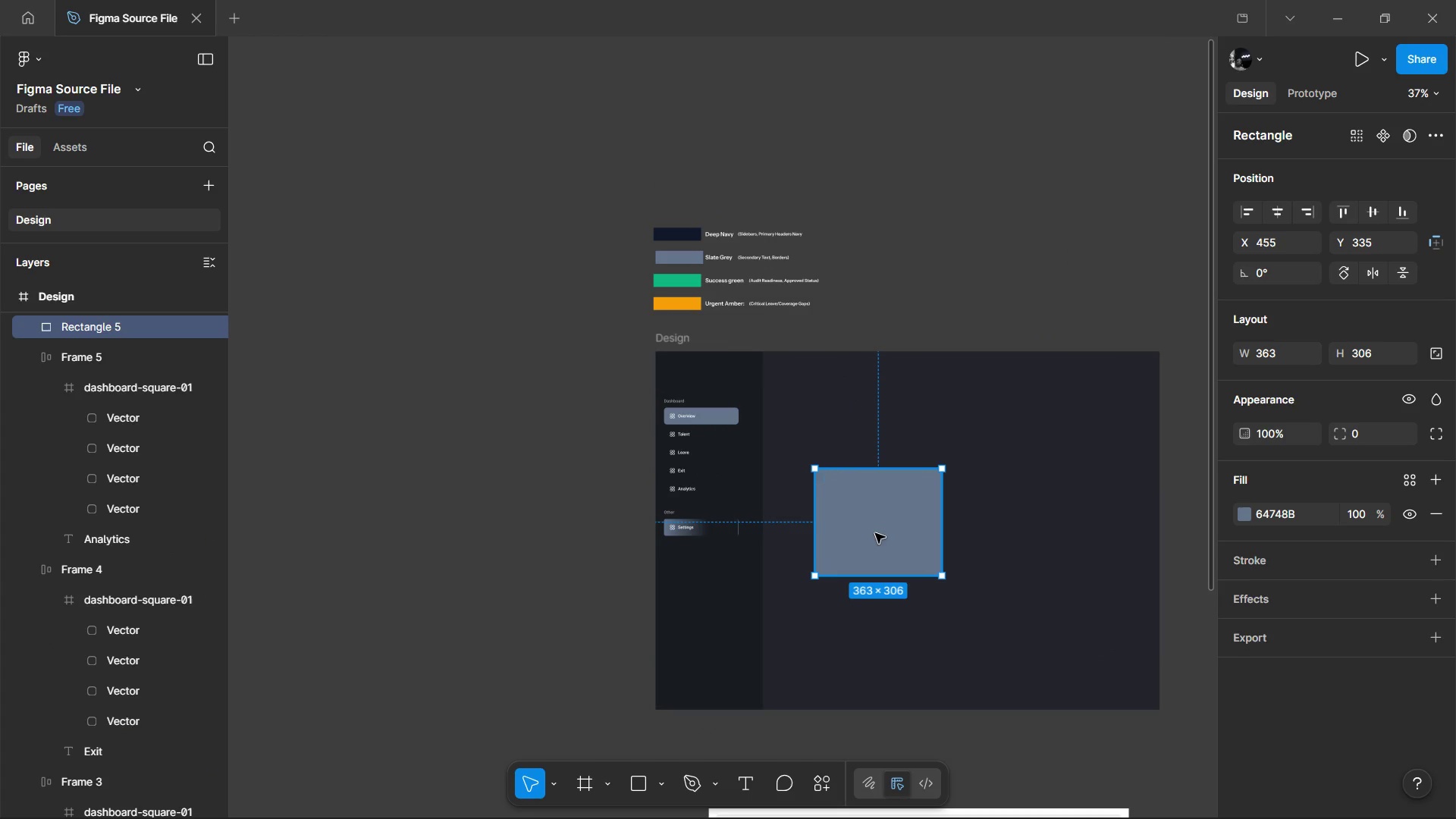 
left_click_drag(start_coordinate=[875, 533], to_coordinate=[838, 472])
 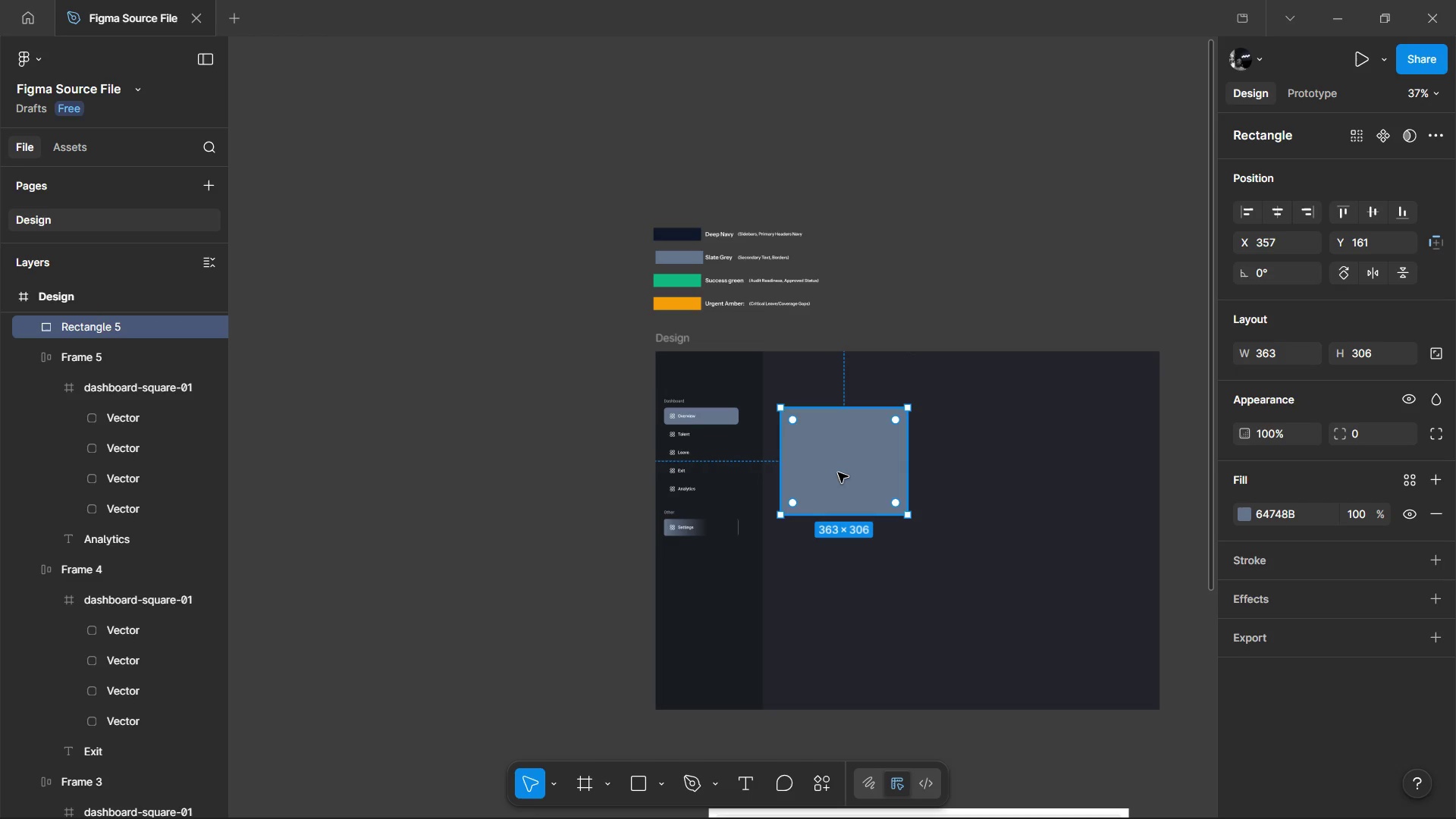 
key(Control+D)
 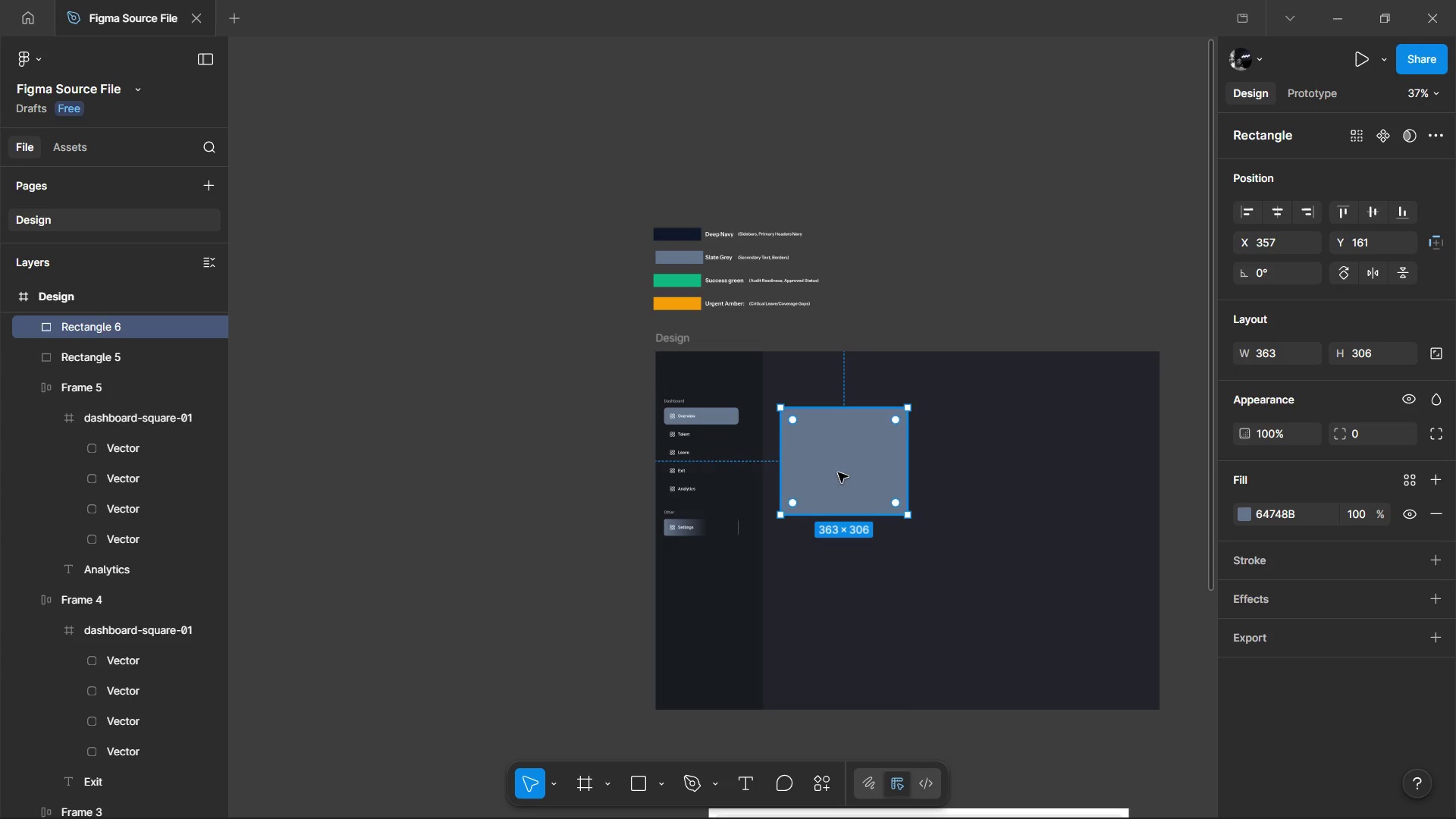 
left_click_drag(start_coordinate=[838, 472], to_coordinate=[971, 472])
 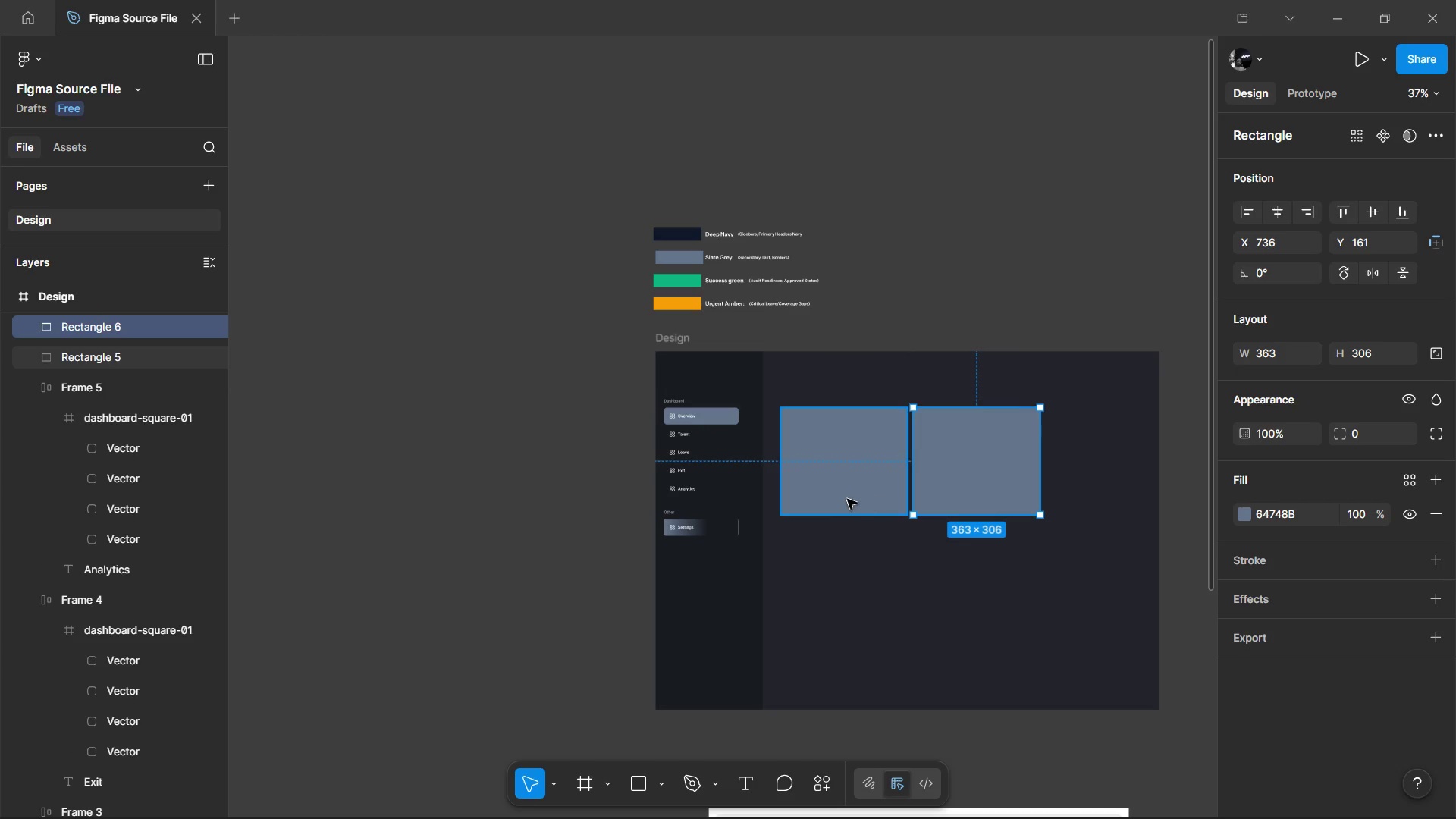 
hold_key(key=ShiftLeft, duration=0.55)
left_click([847, 499])
 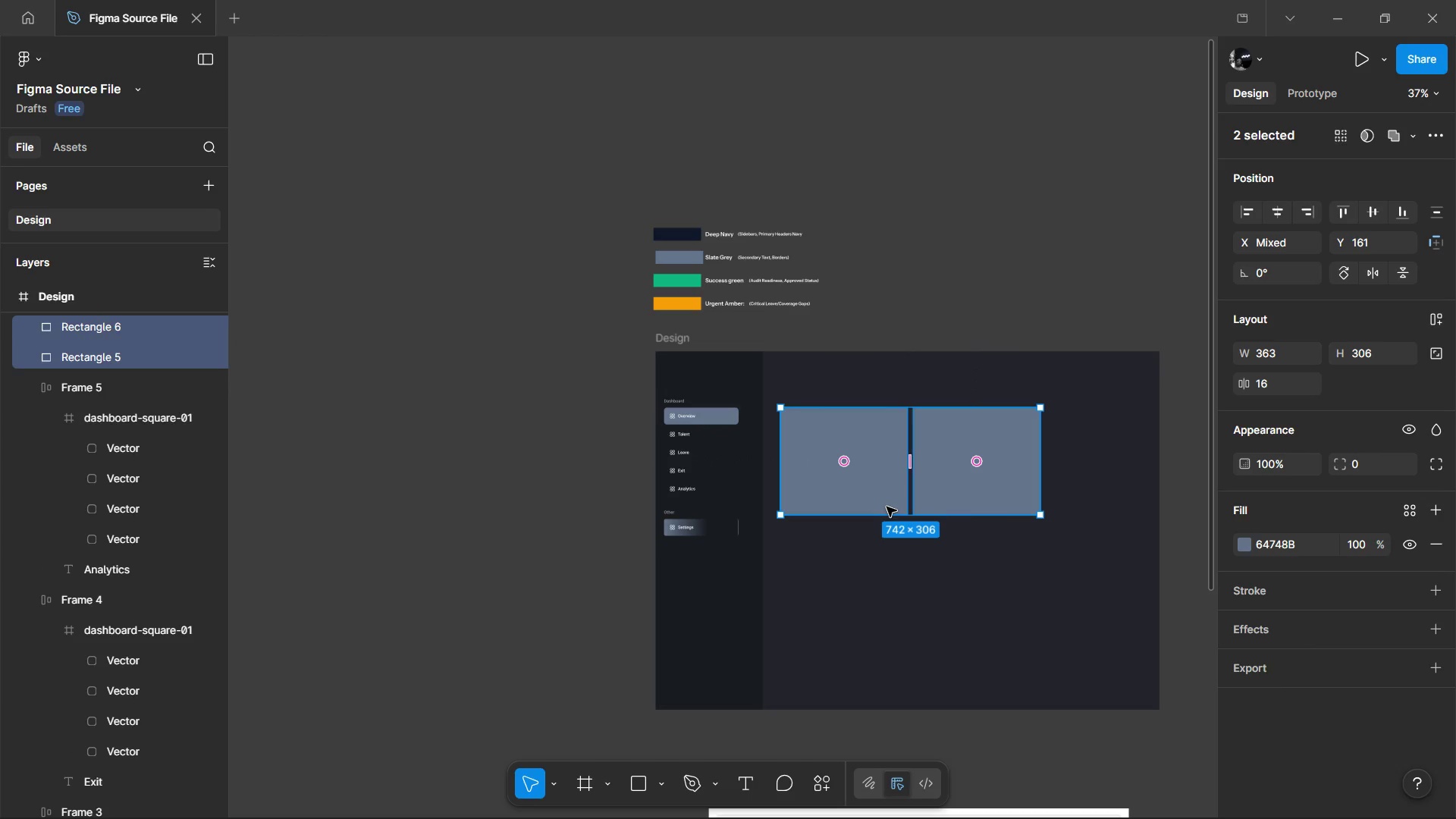 
left_click_drag(start_coordinate=[886, 507], to_coordinate=[892, 501])
 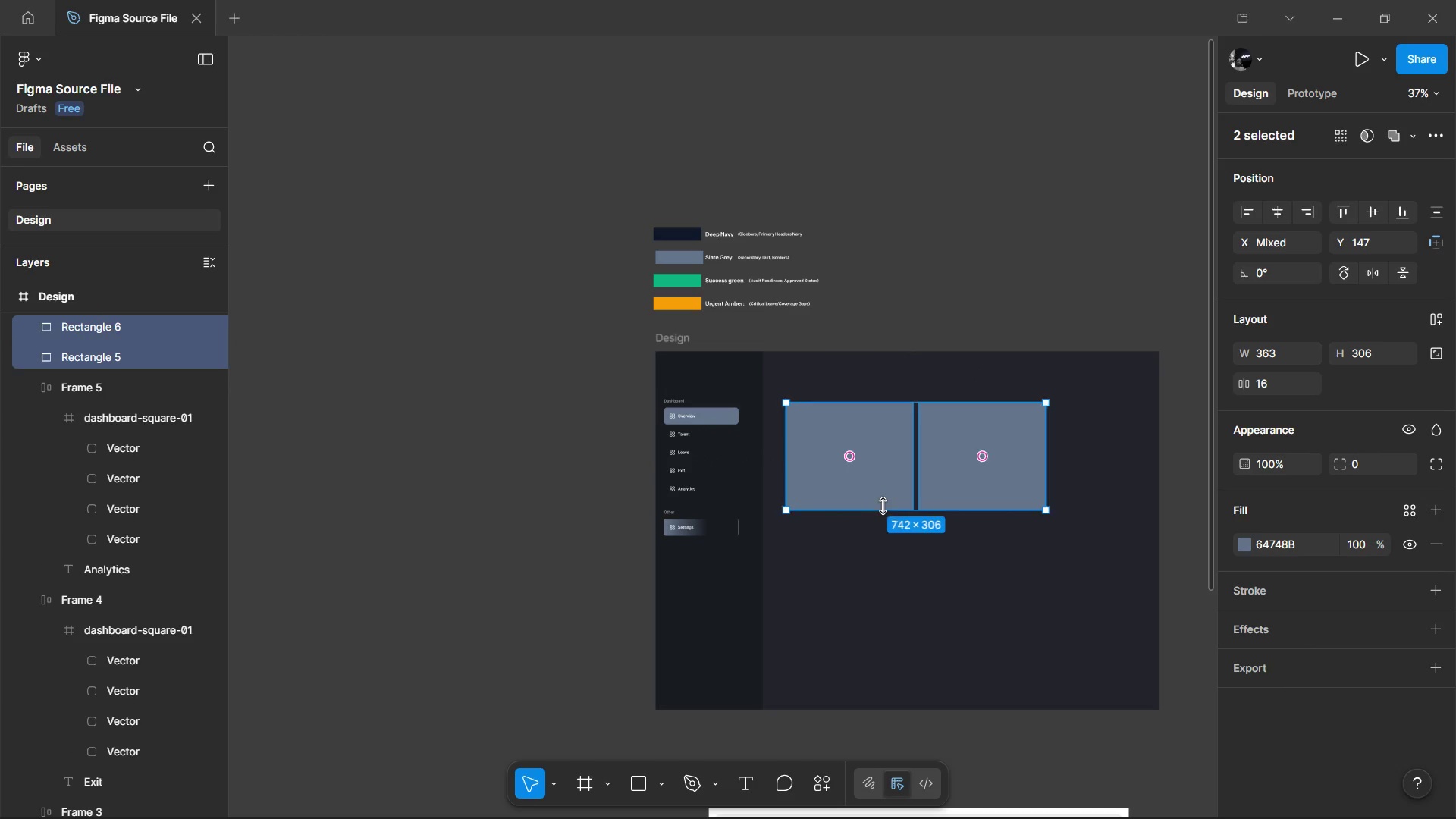 
left_click_drag(start_coordinate=[883, 506], to_coordinate=[893, 441])
 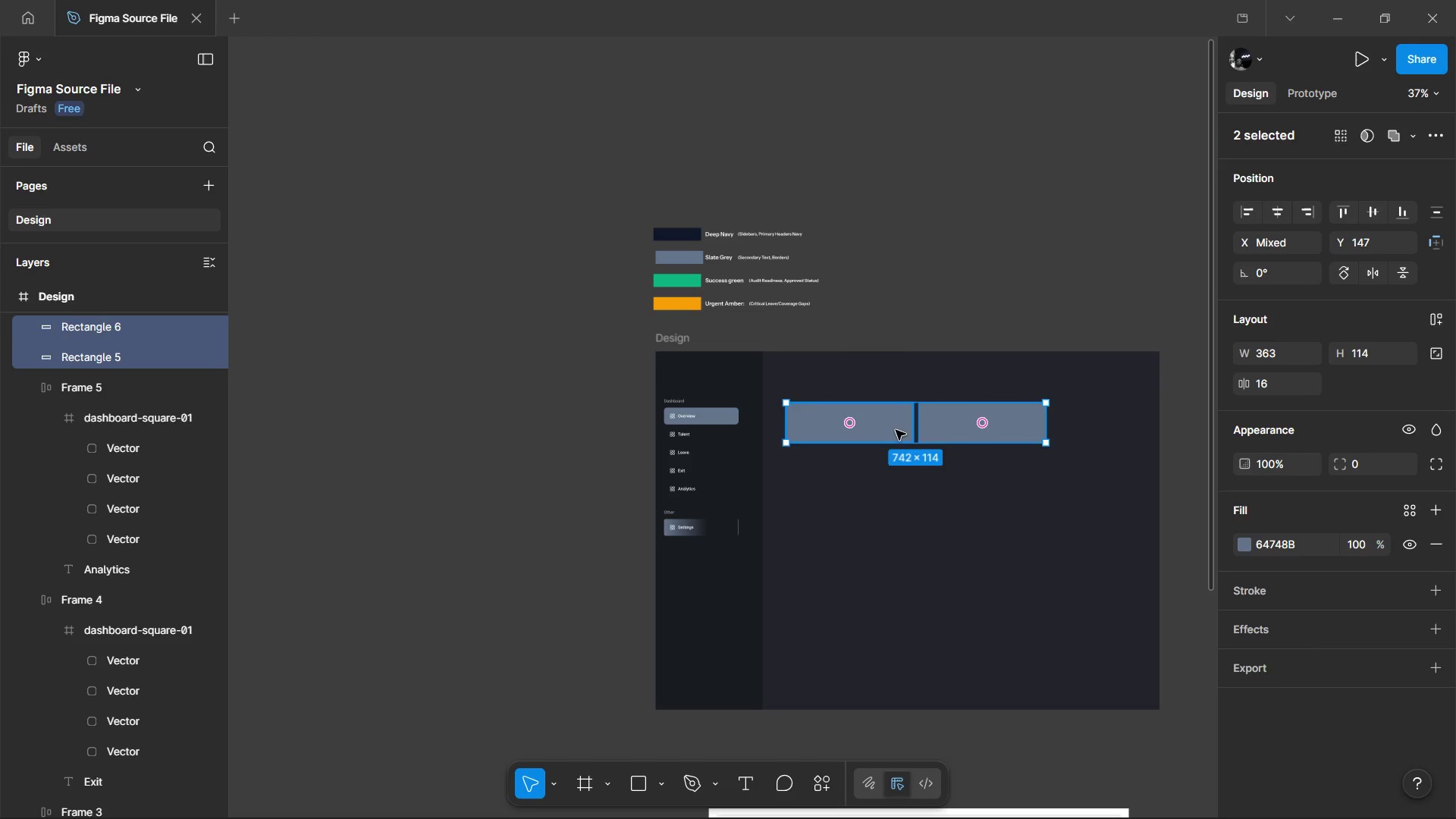 
left_click_drag(start_coordinate=[896, 430], to_coordinate=[880, 433])
 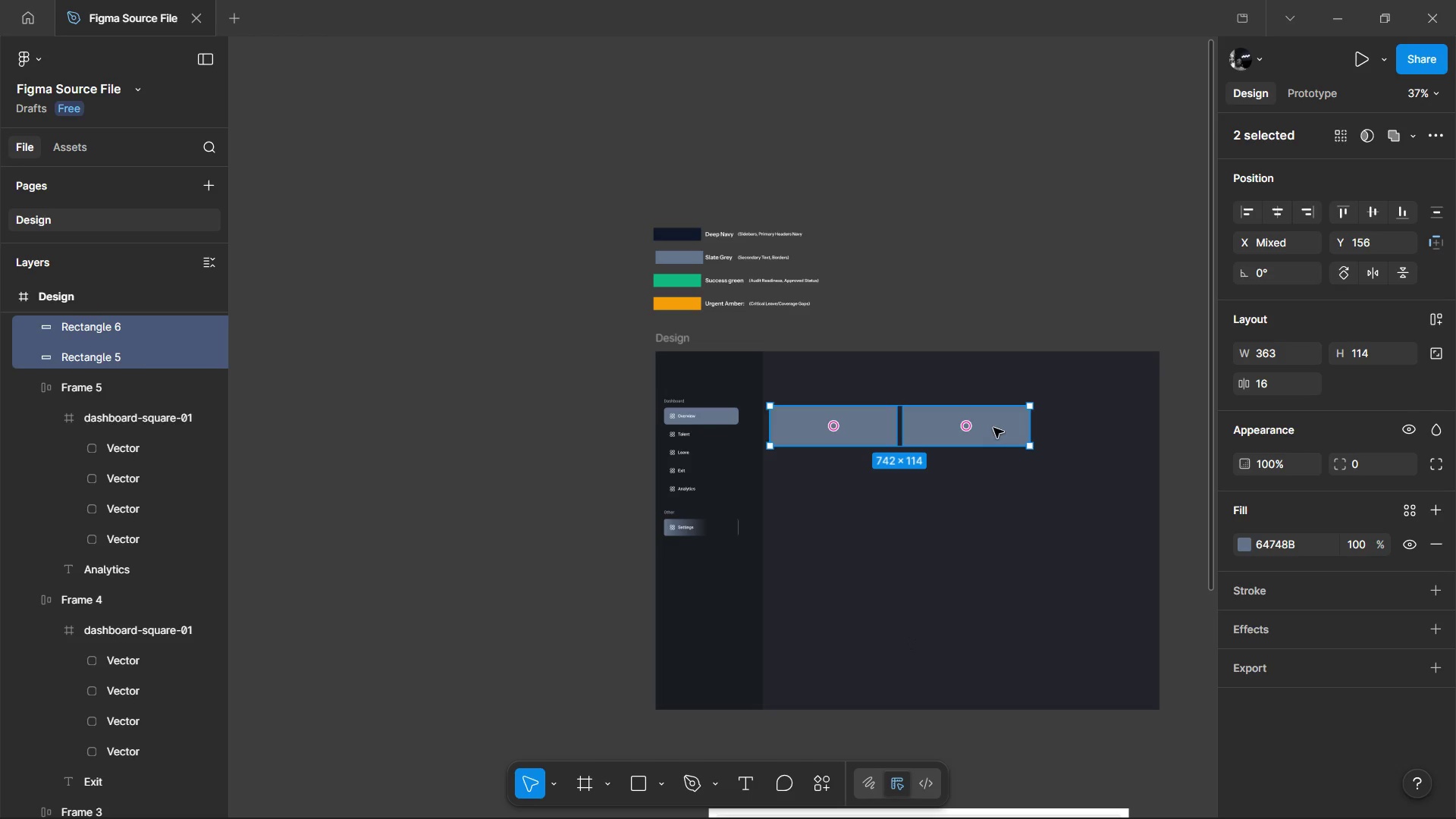 
left_click_drag(start_coordinate=[987, 444], to_coordinate=[987, 460])
 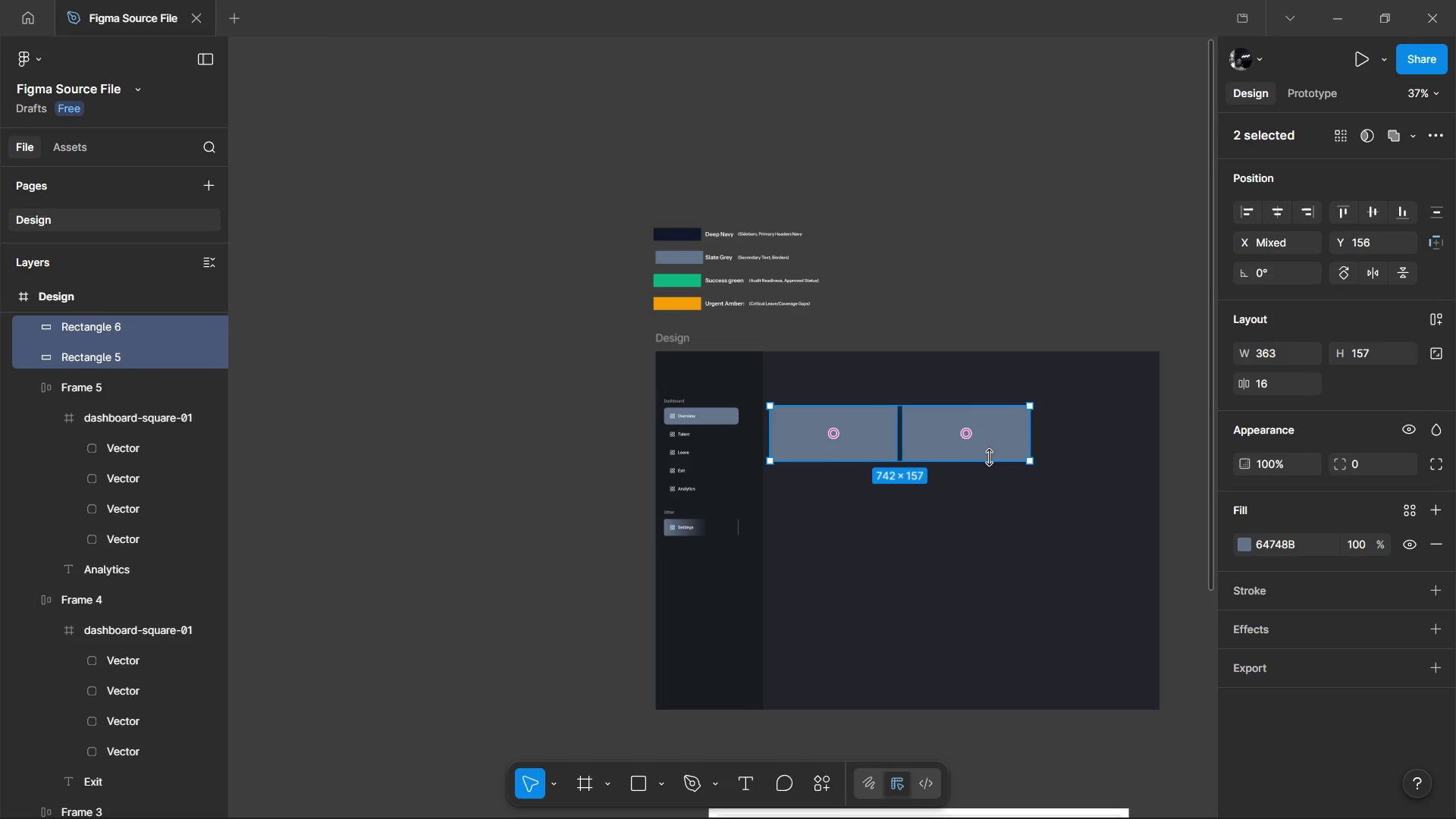 
key(Control+ControlLeft)
 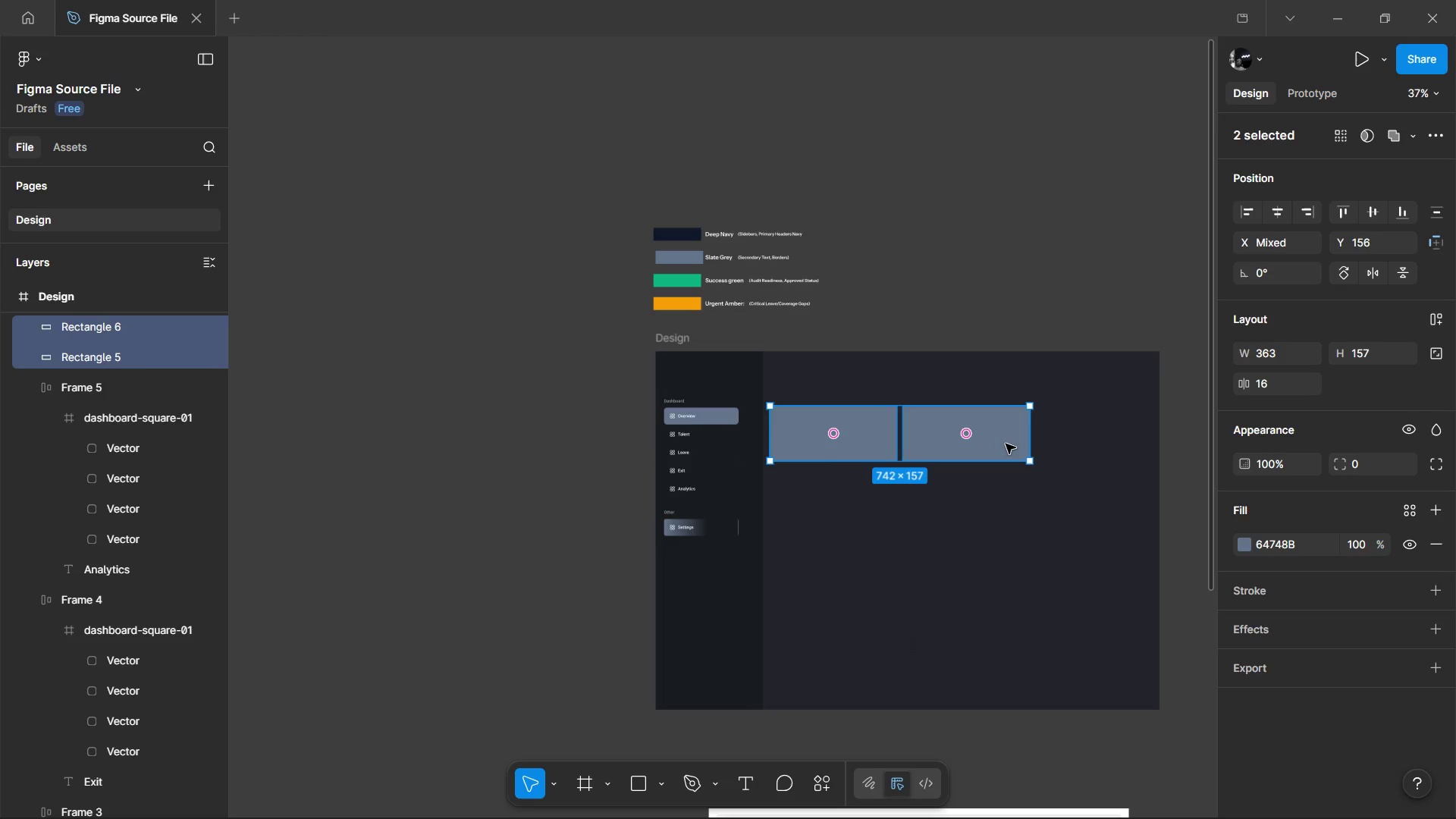 
left_click([1006, 444])
 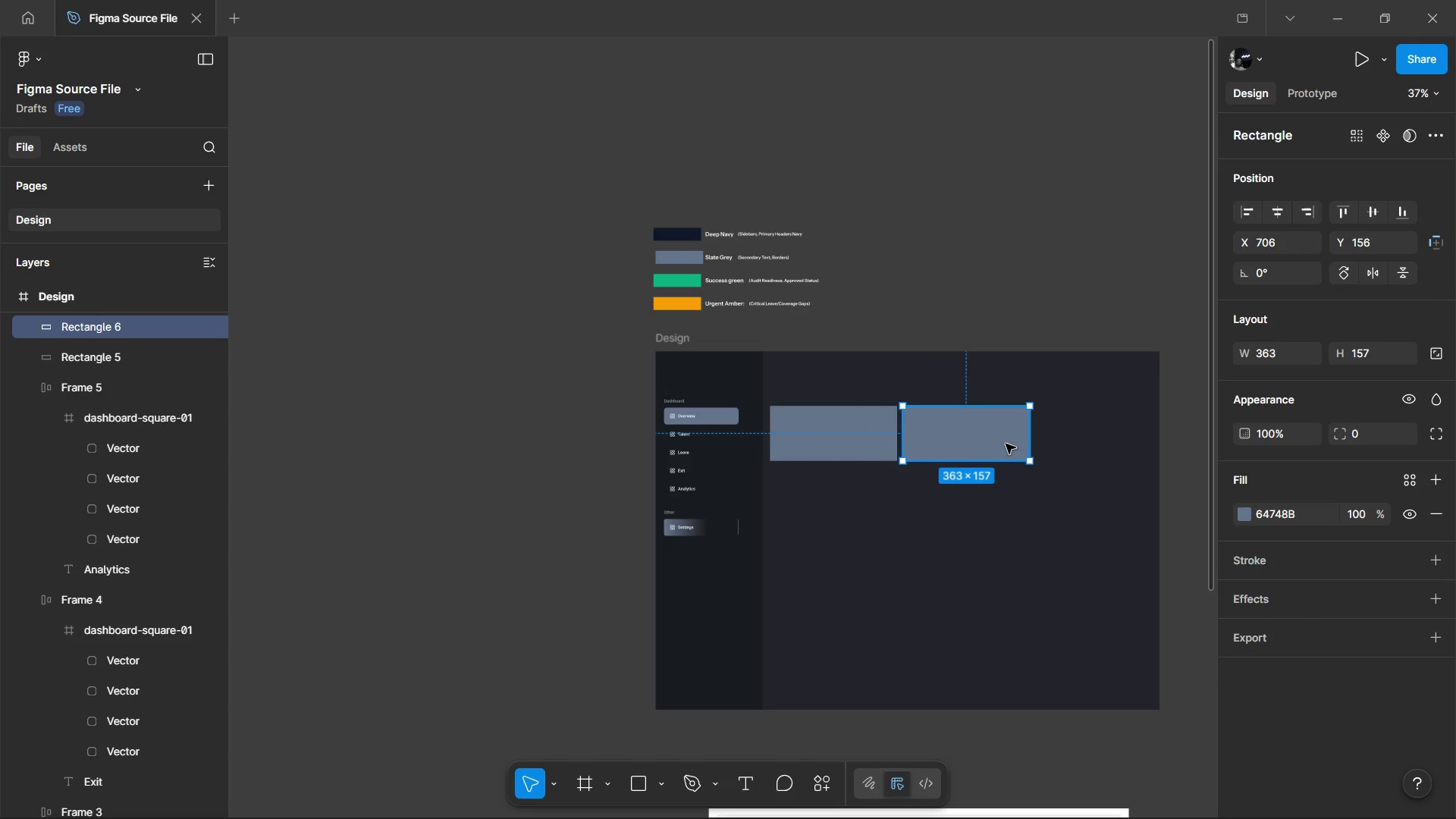 
key(Control+D)
 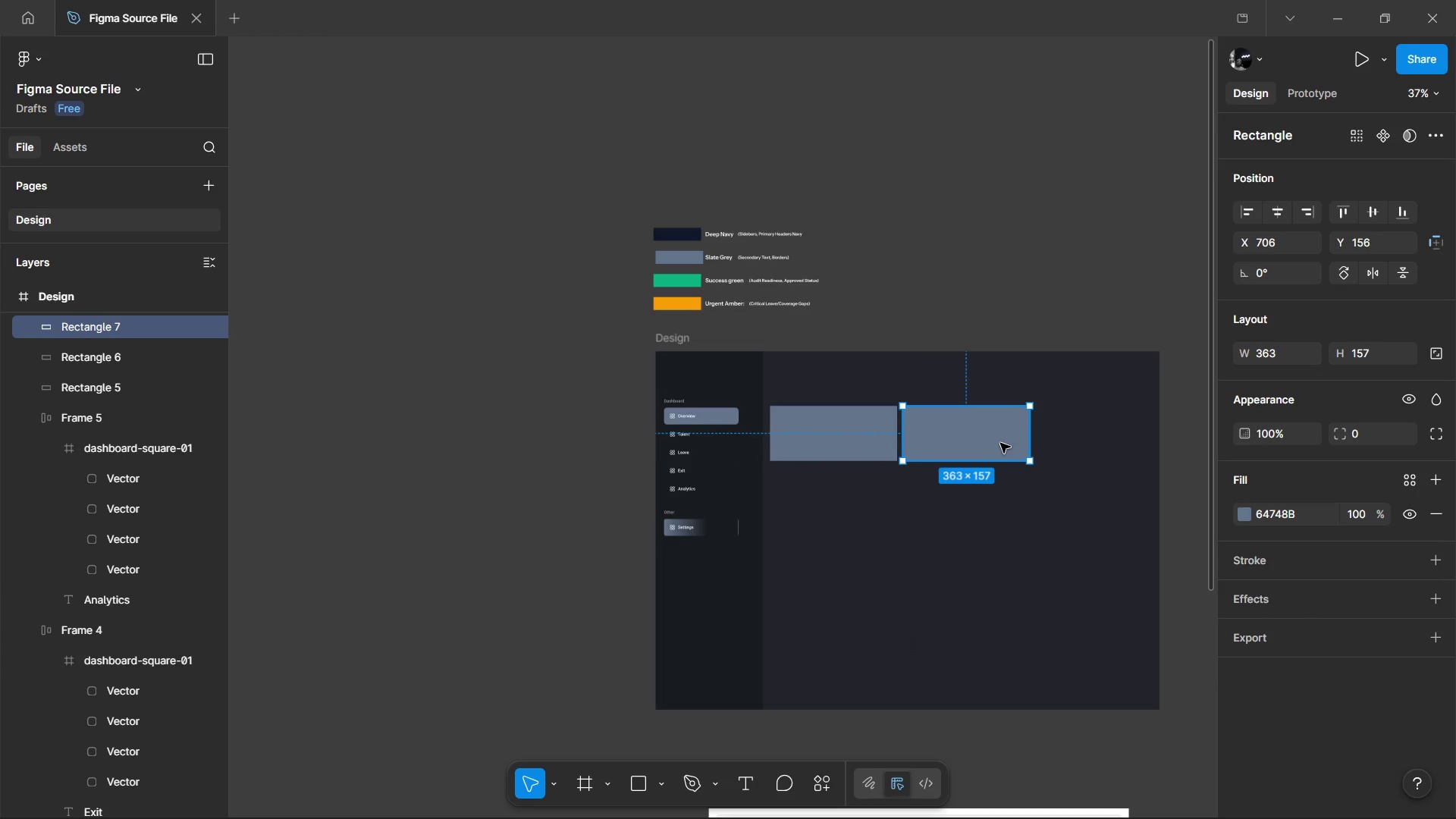 
left_click_drag(start_coordinate=[1000, 443], to_coordinate=[1137, 443])
 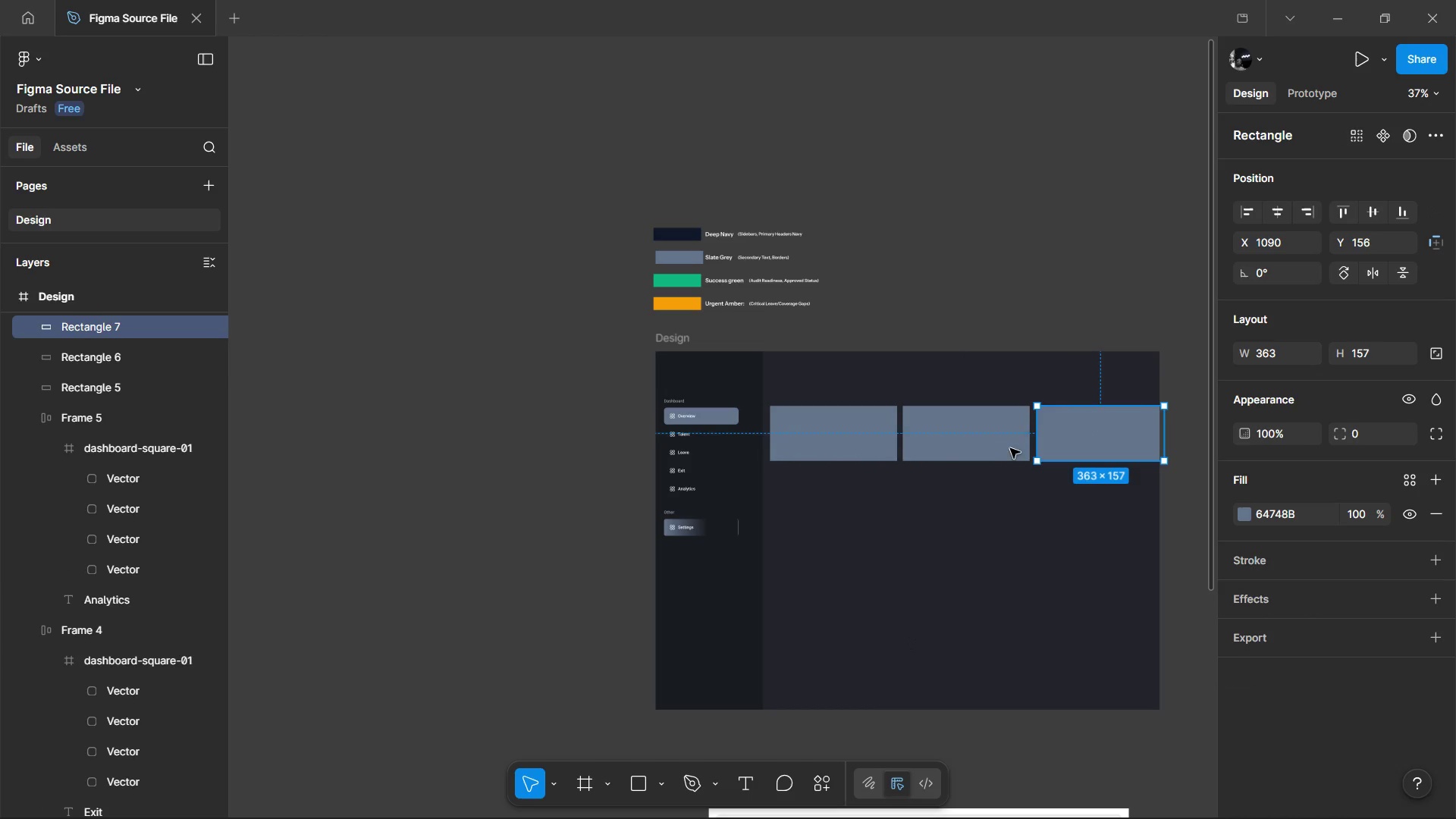 
hold_key(key=ShiftLeft, duration=1.05)
left_click([994, 448])
 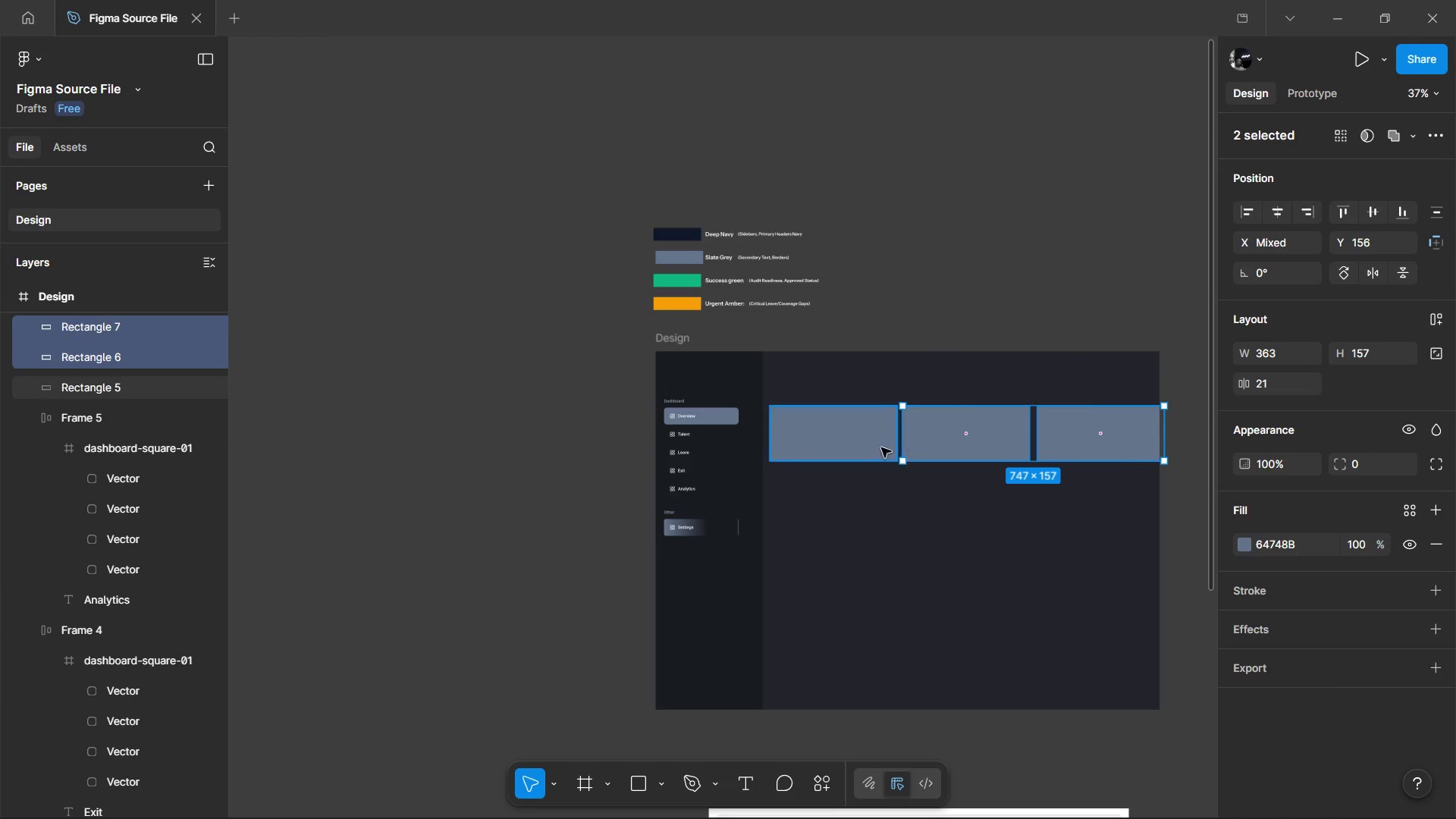 
left_click([881, 447])
 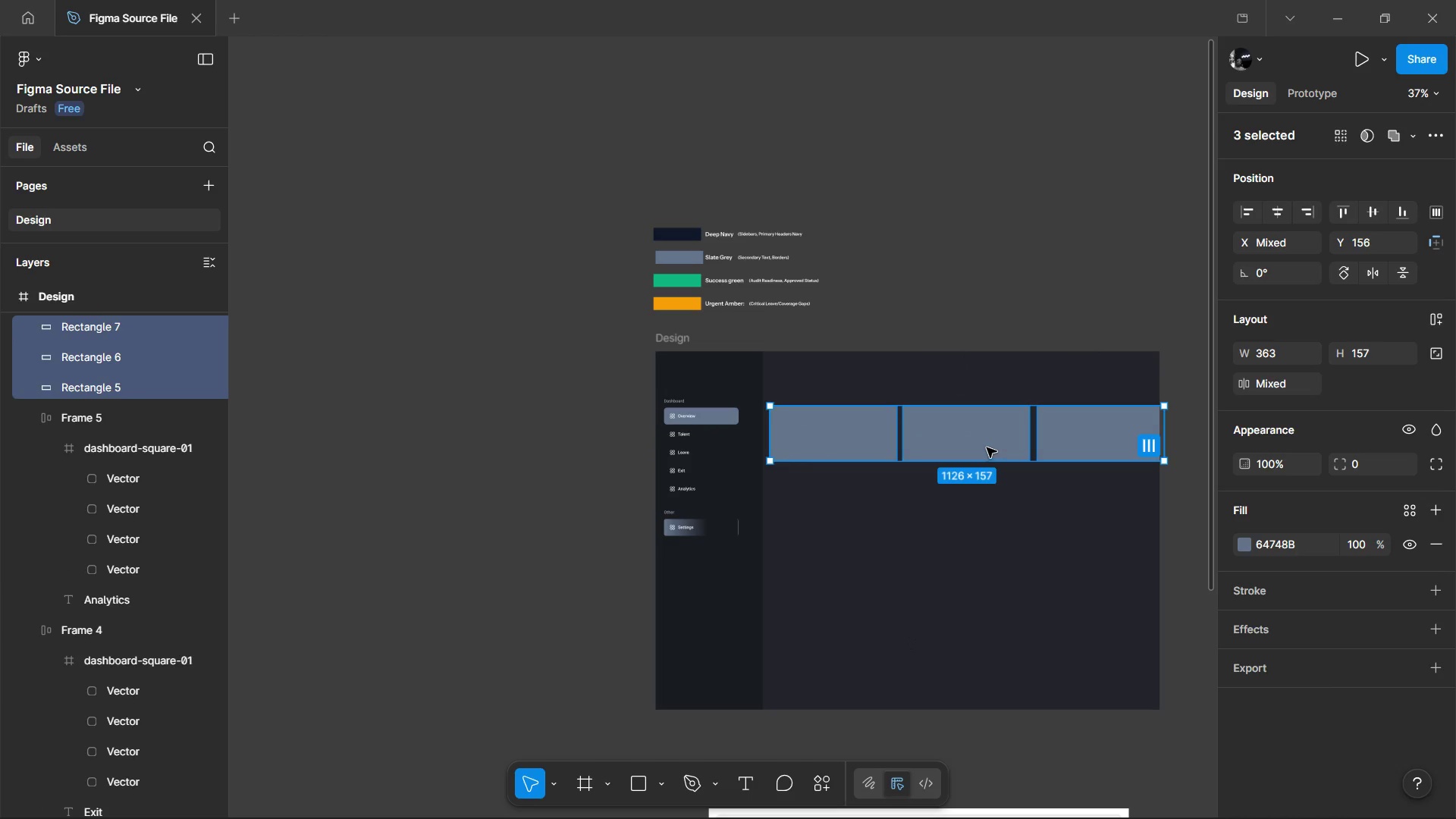 
left_click_drag(start_coordinate=[987, 447], to_coordinate=[989, 425])
 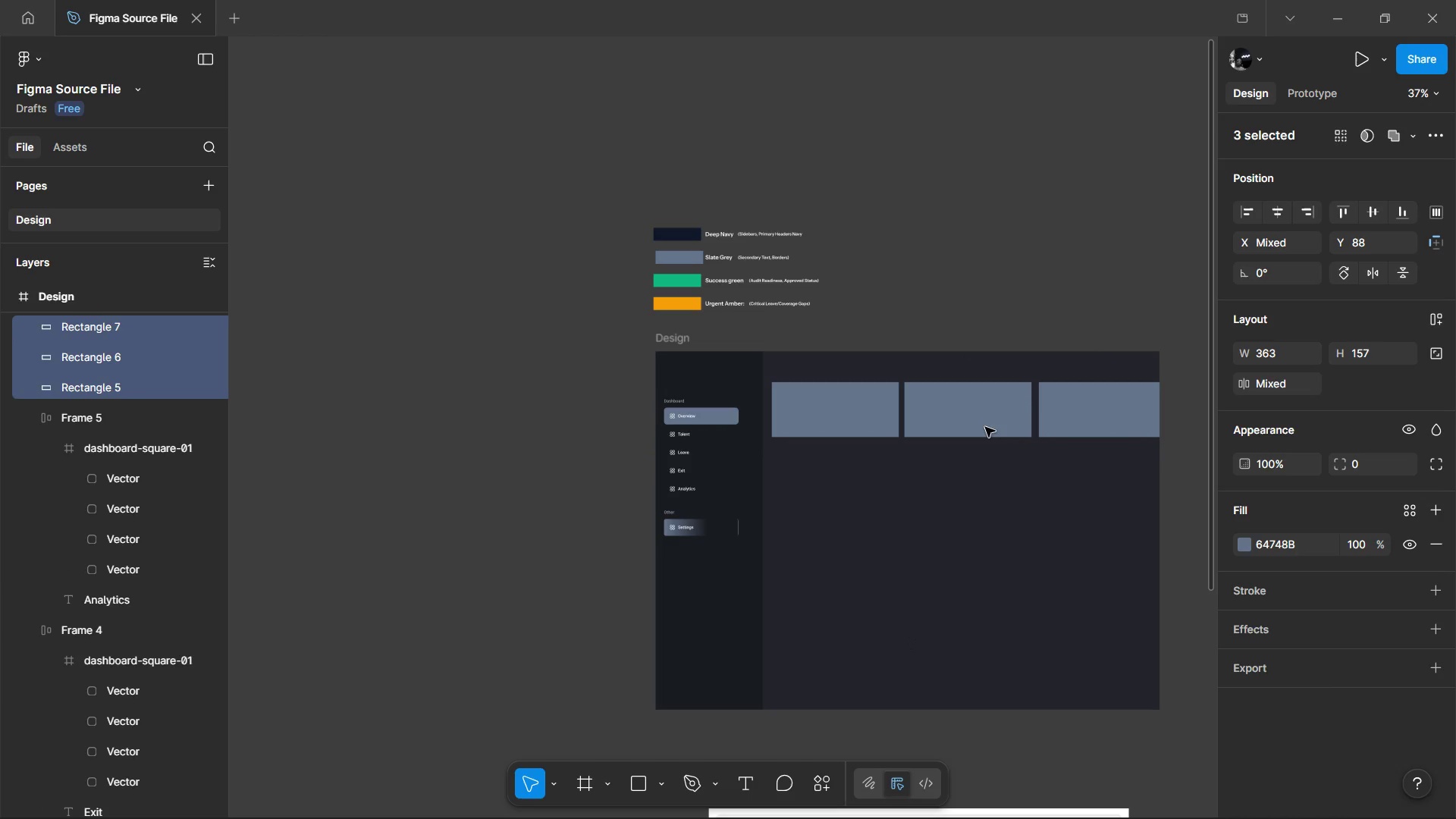 
hold_key(key=ControlLeft, duration=0.33)
 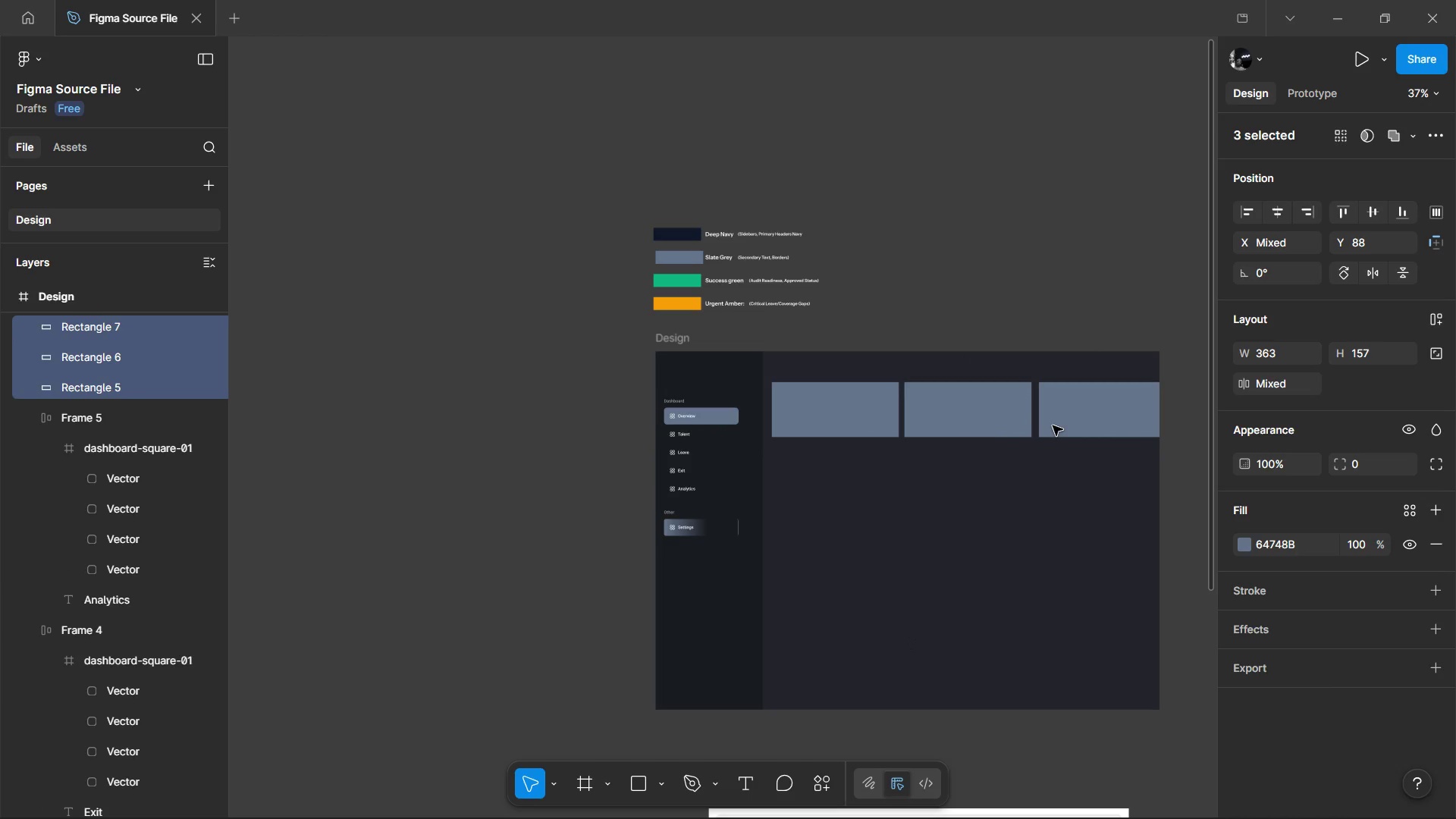 
left_click([1053, 425])
 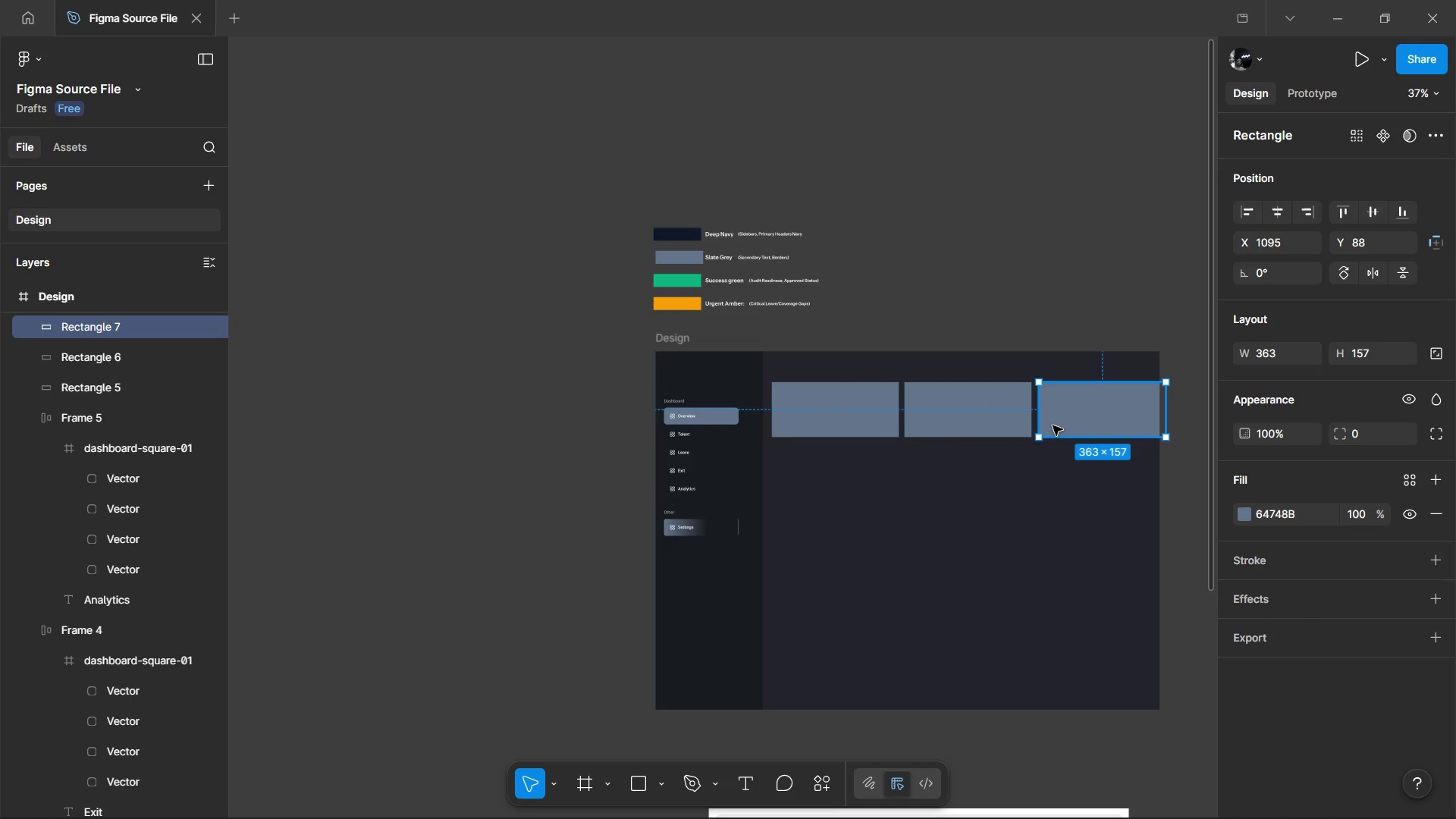 
hold_key(key=ControlLeft, duration=0.59)
 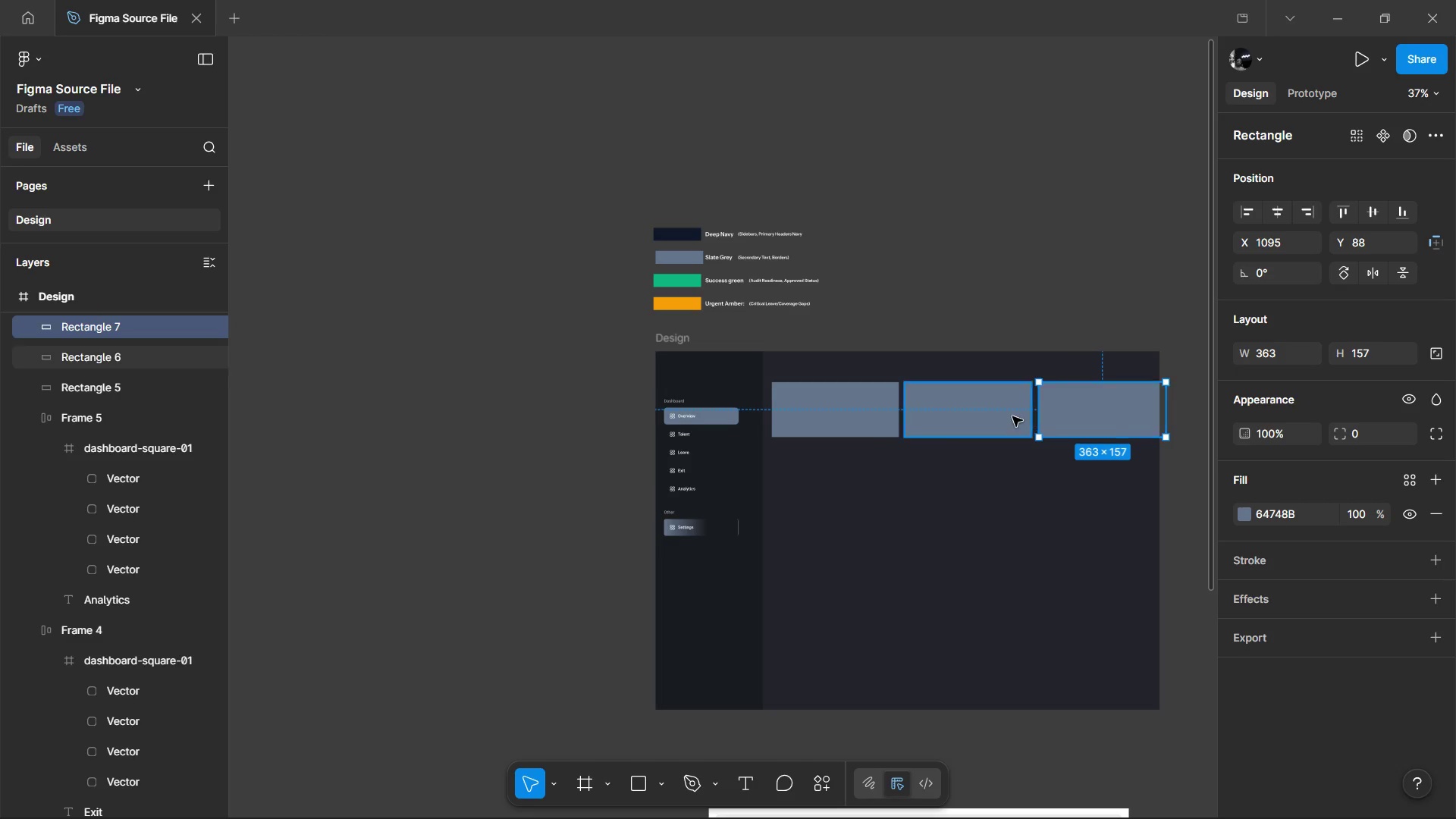 
hold_key(key=ShiftLeft, duration=1.05)
left_click([1009, 416])
 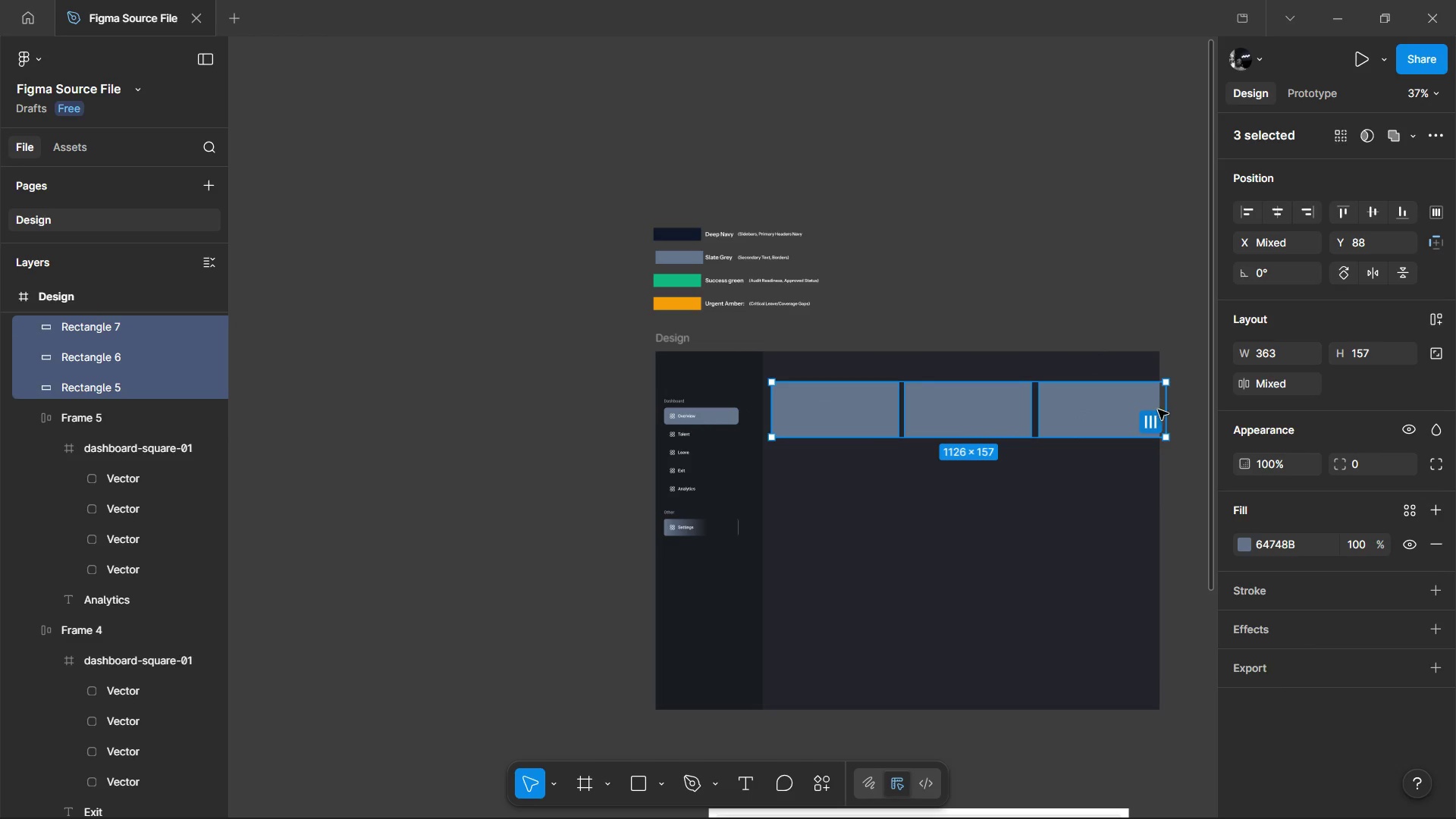 
left_click_drag(start_coordinate=[1167, 406], to_coordinate=[1150, 411])
 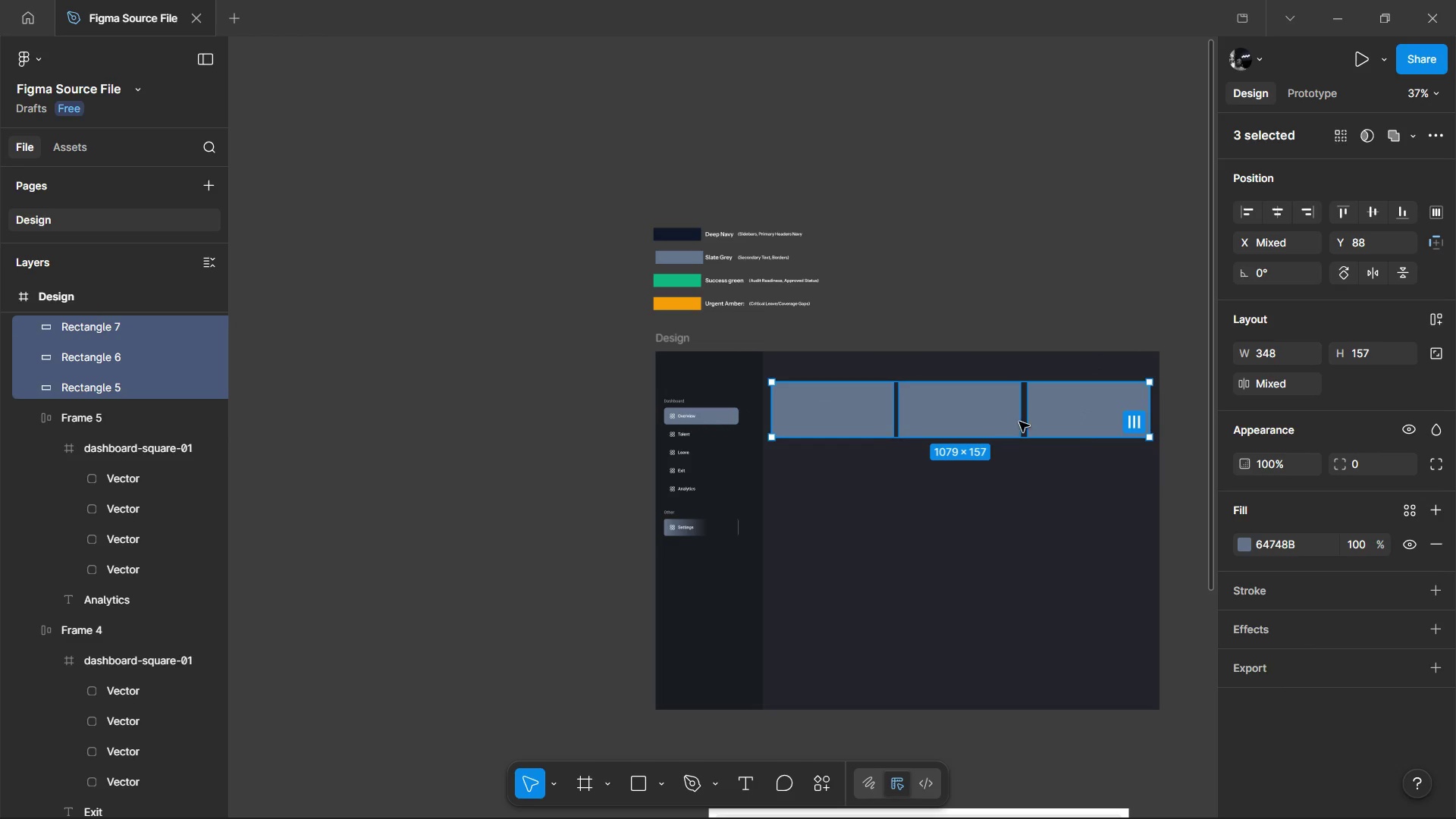 
left_click([1051, 416])
 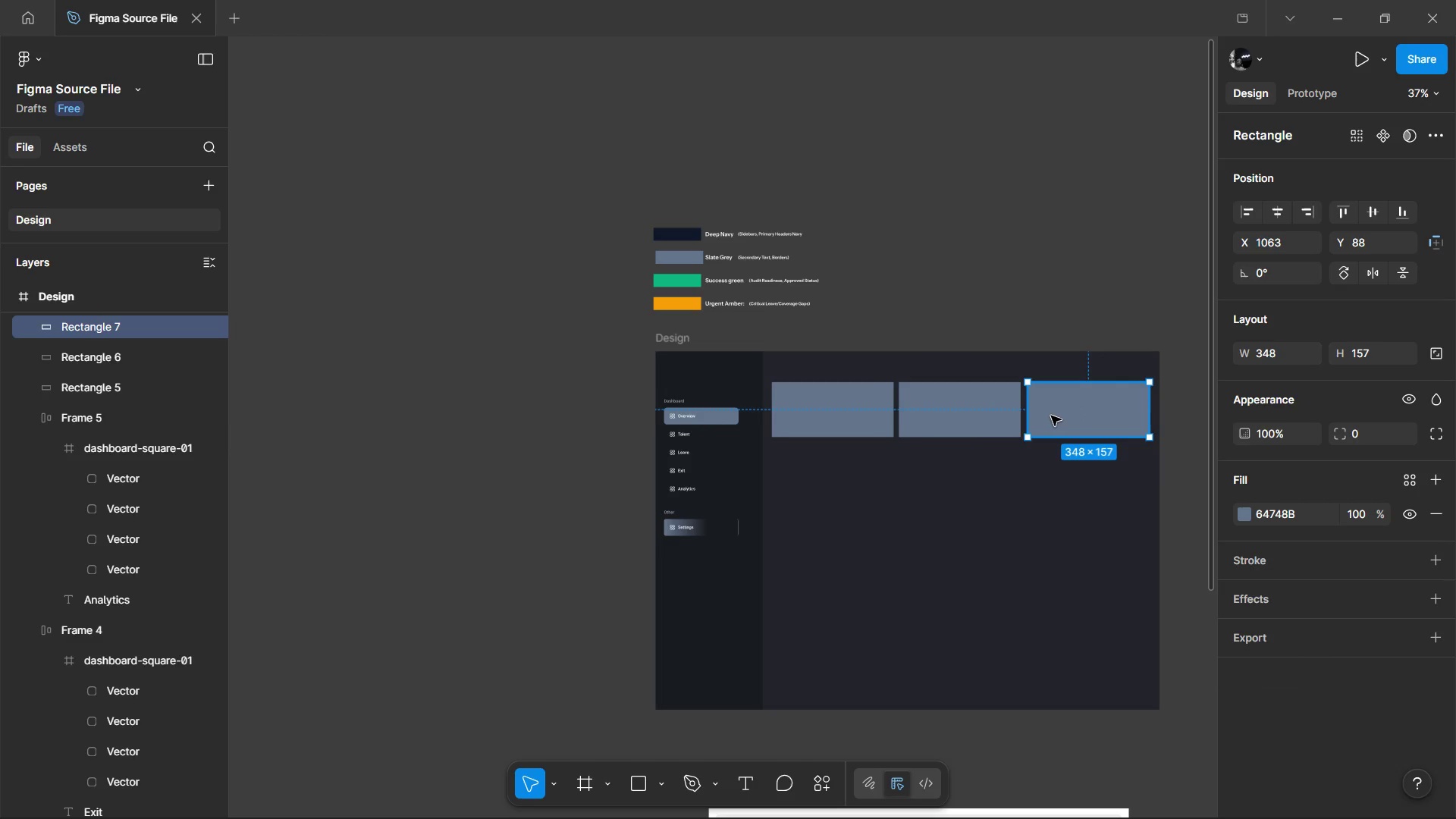 
key(Control+D)
 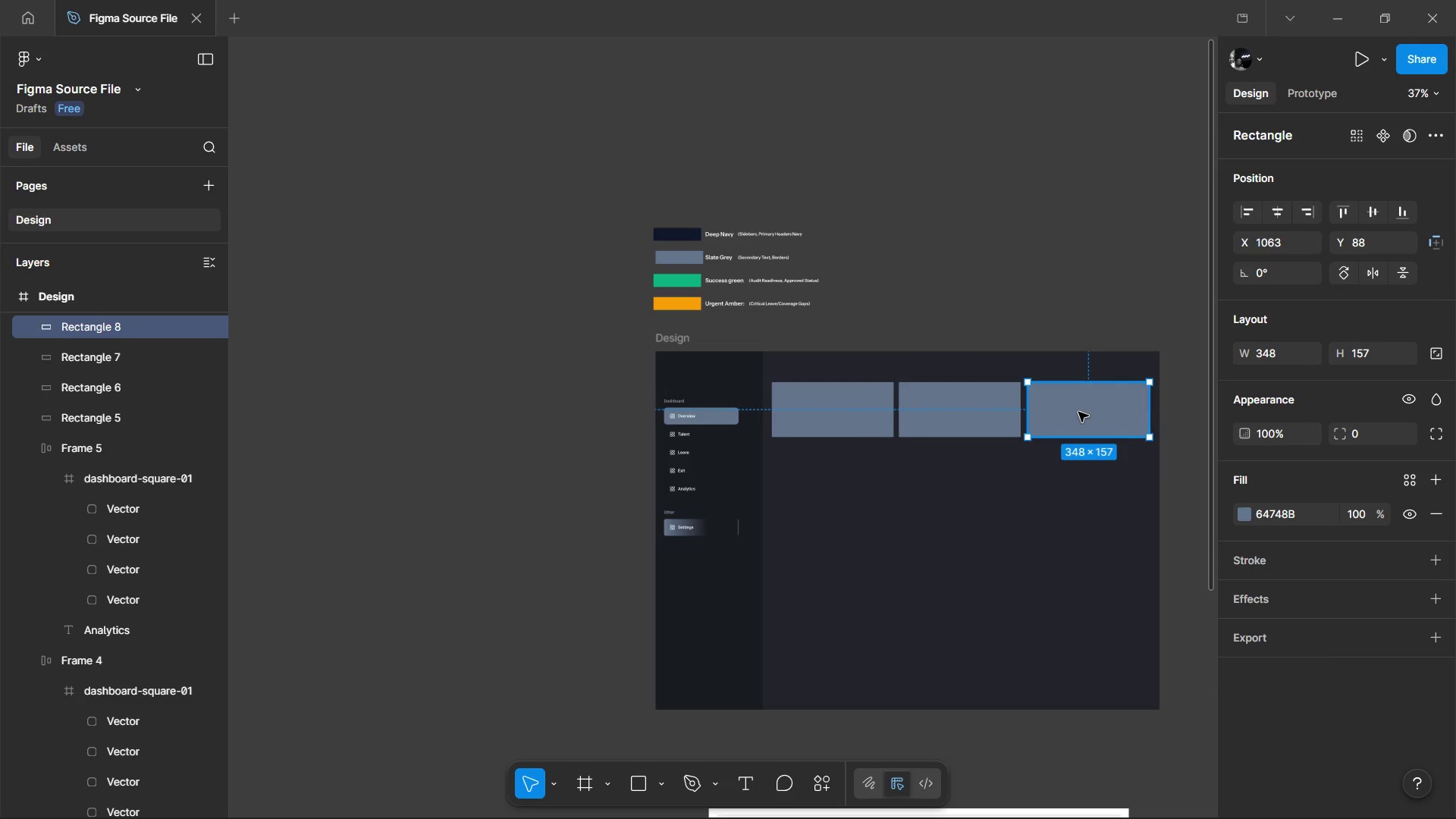 
left_click([1078, 412])
 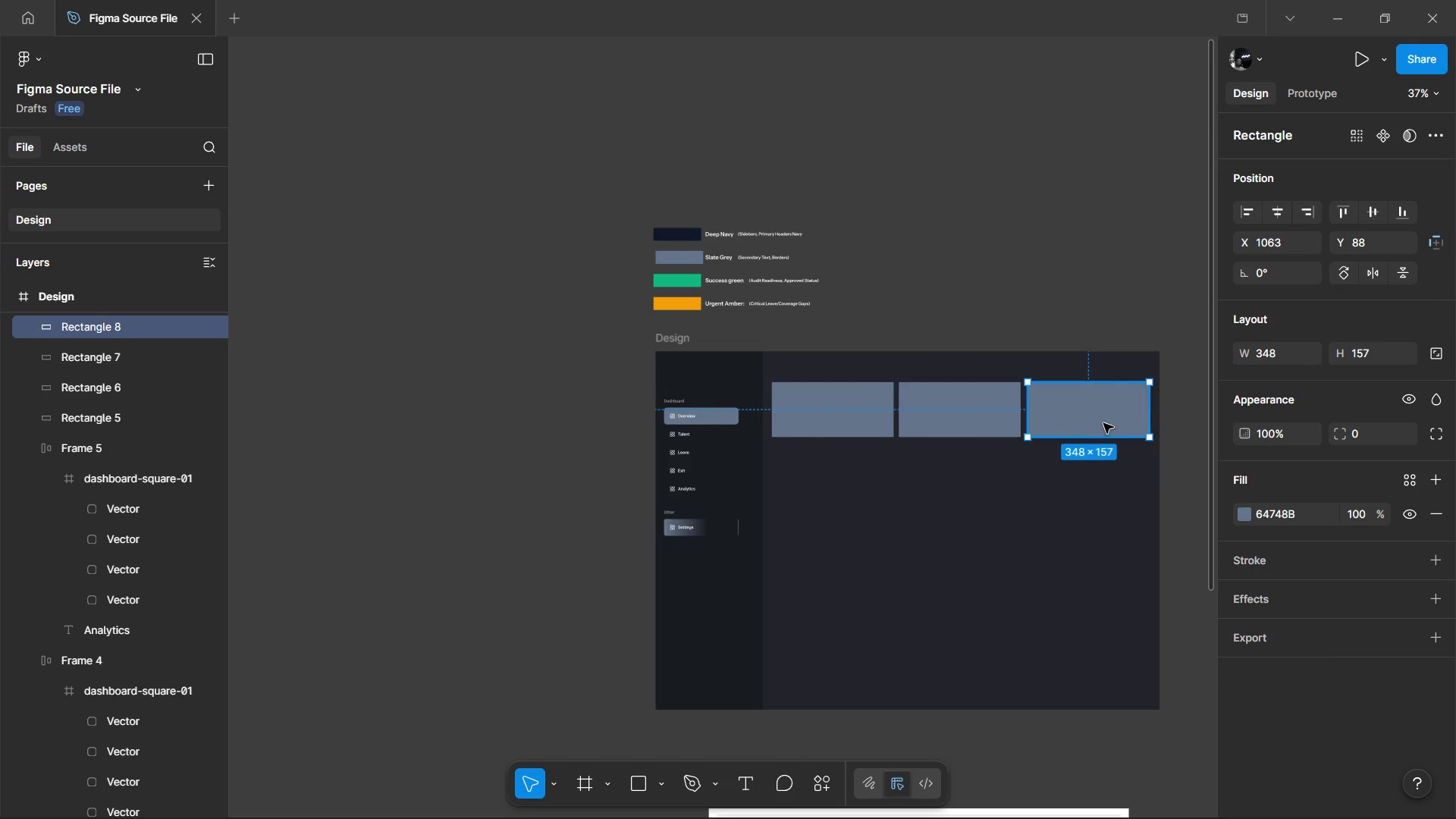 
left_click_drag(start_coordinate=[1103, 423], to_coordinate=[1106, 487])
 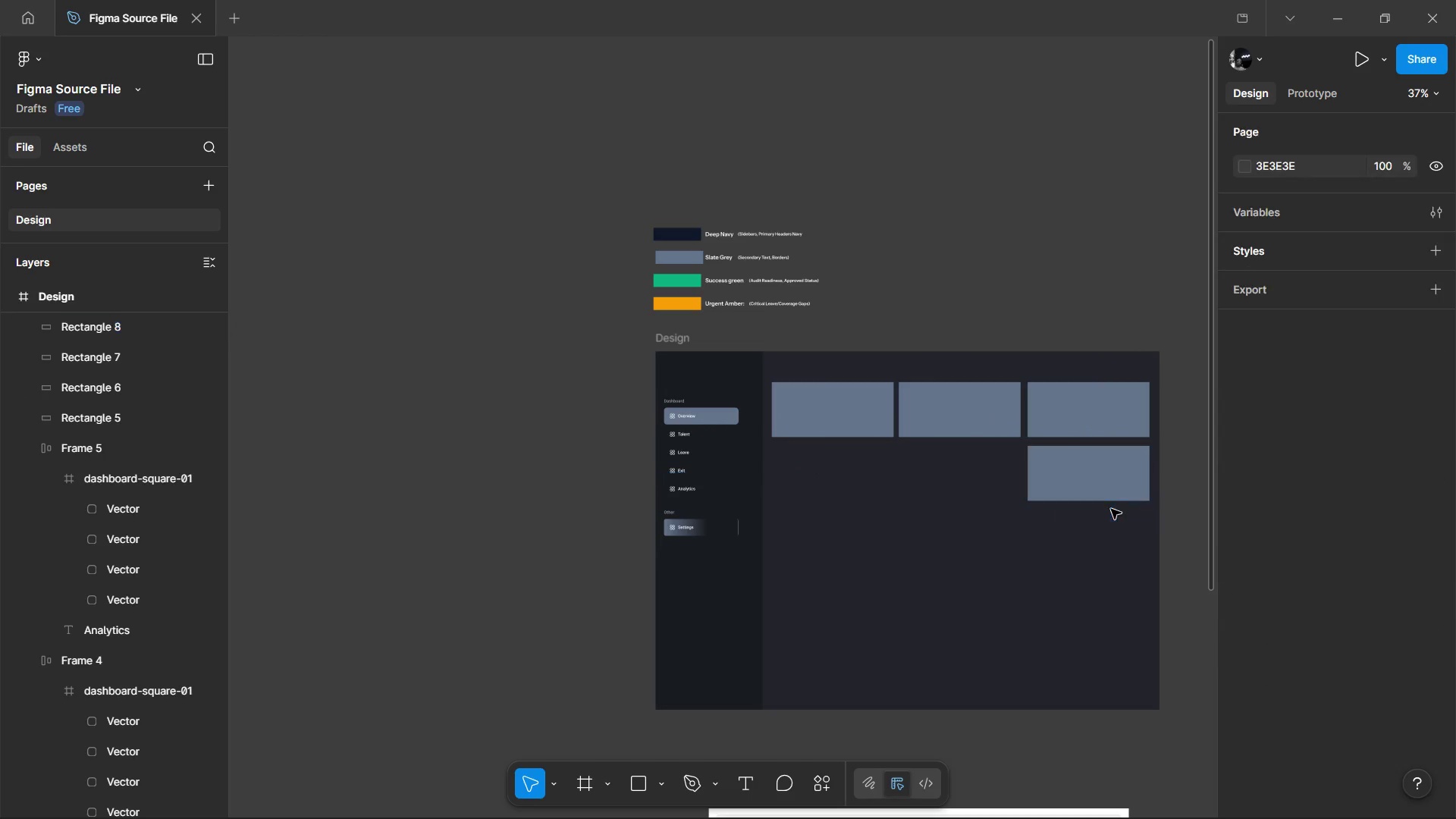 
left_click_drag(start_coordinate=[1111, 510], to_coordinate=[1111, 503])
 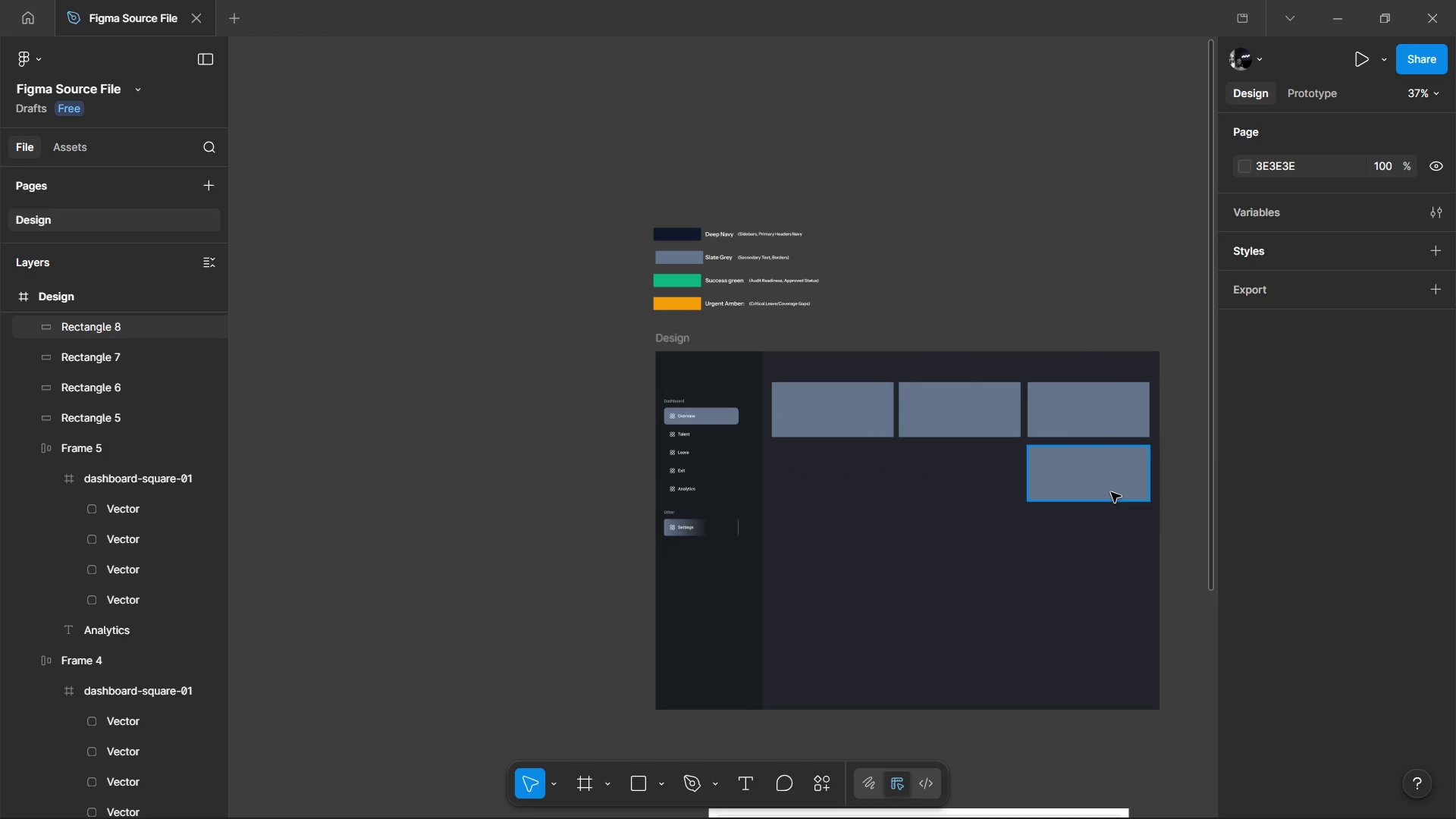 
left_click([1111, 492])
 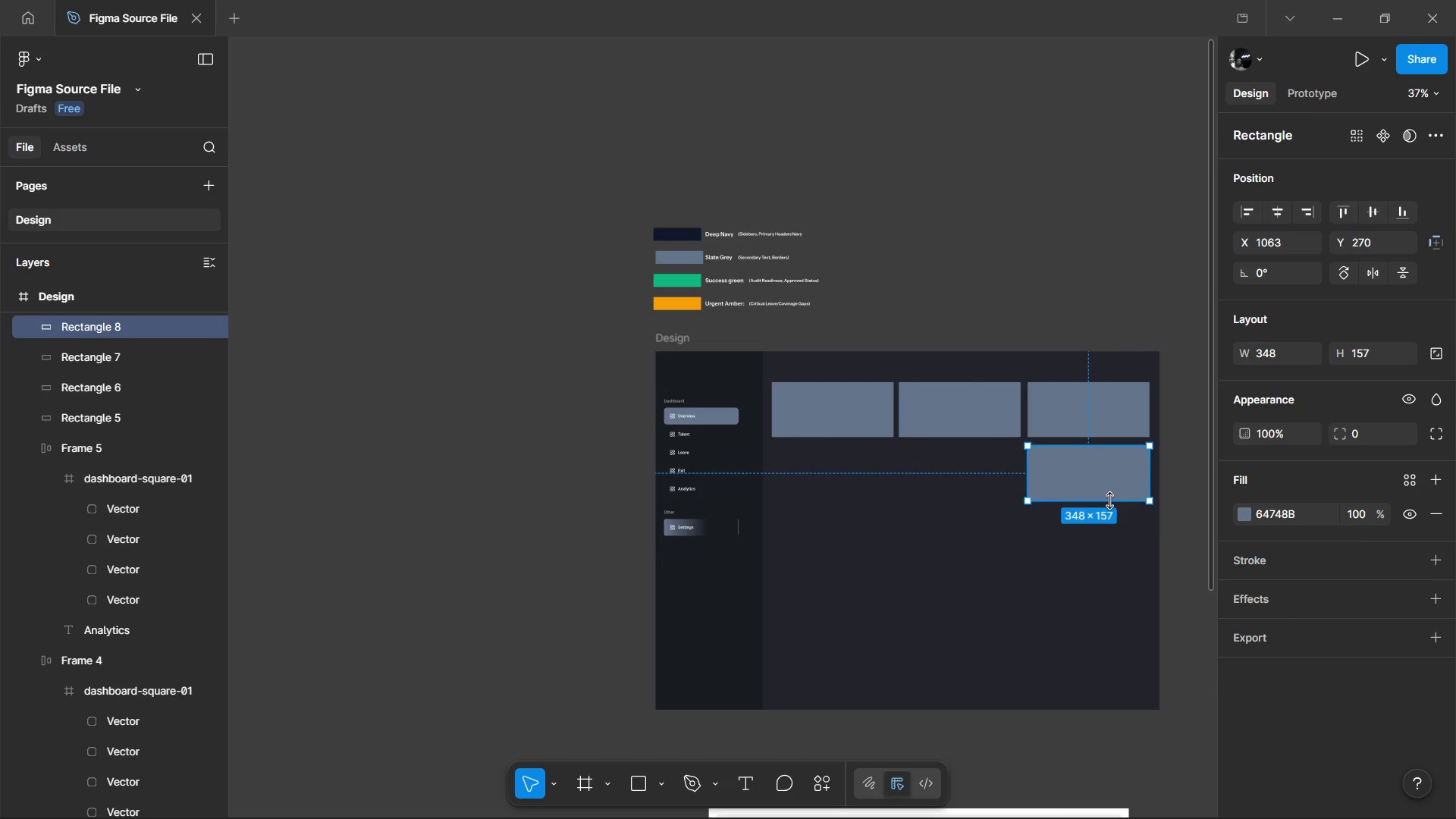 
left_click_drag(start_coordinate=[1109, 500], to_coordinate=[1109, 573])
 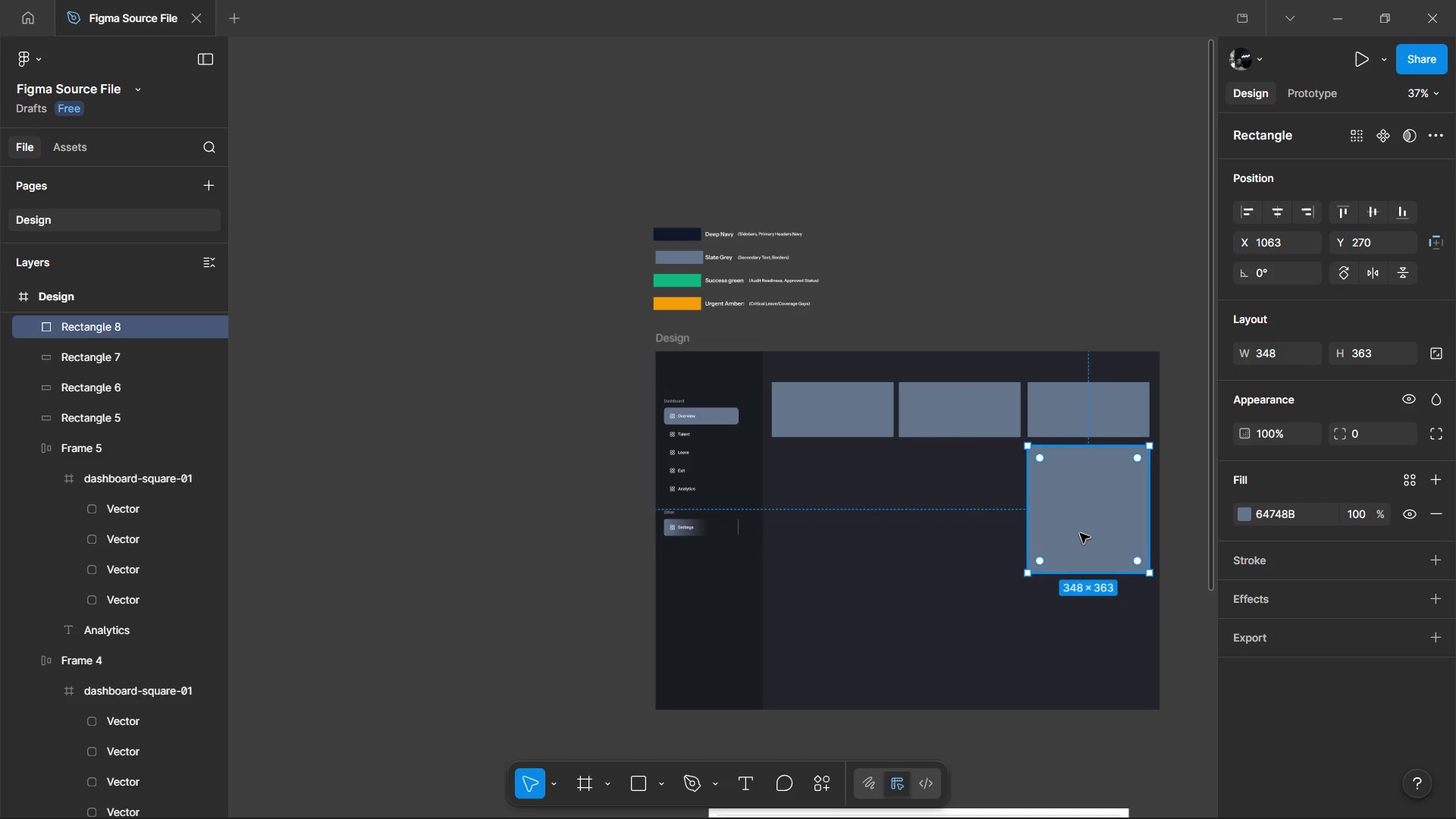 
key(Control+D)
 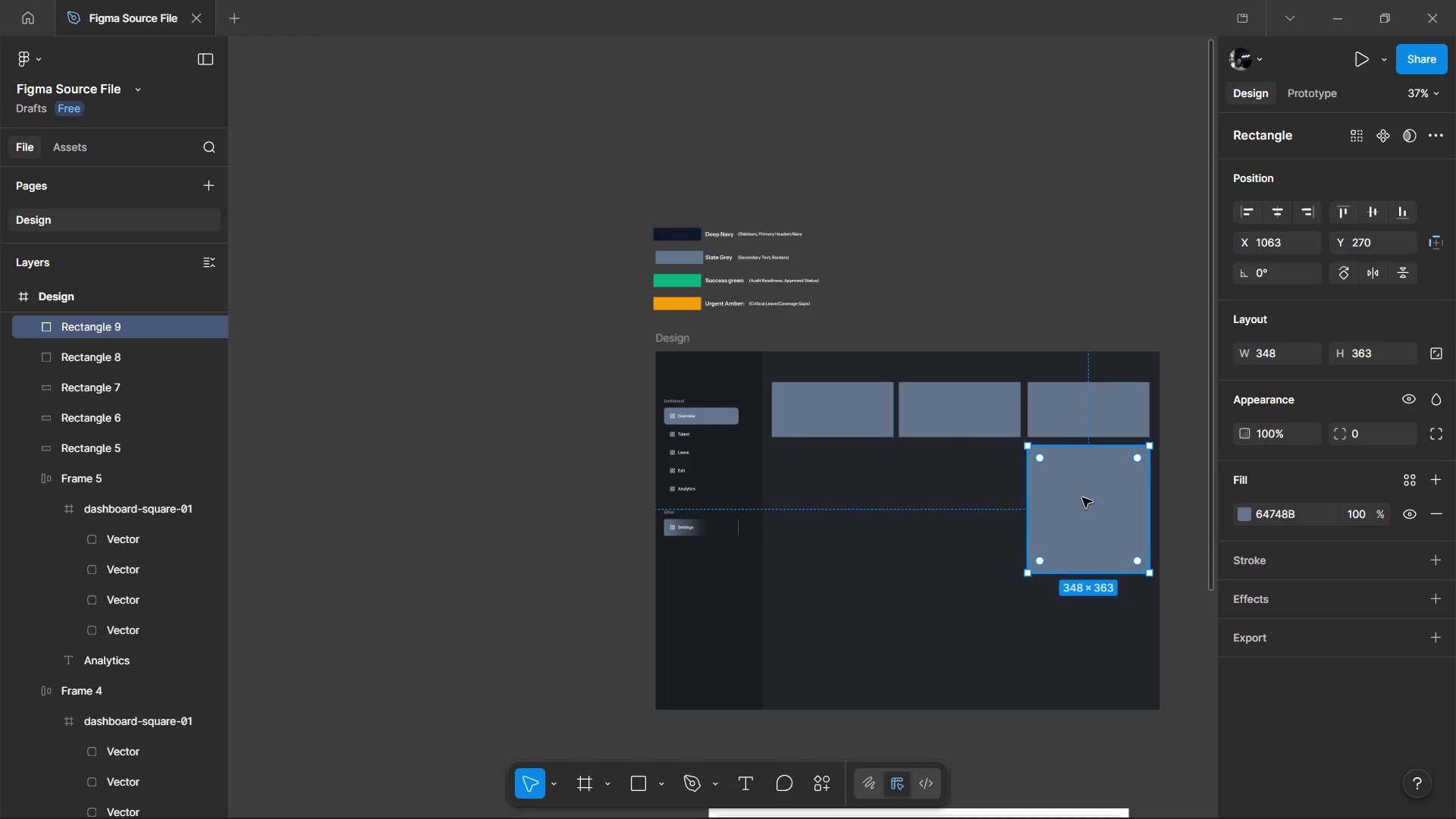 
left_click_drag(start_coordinate=[1082, 497], to_coordinate=[825, 500])
 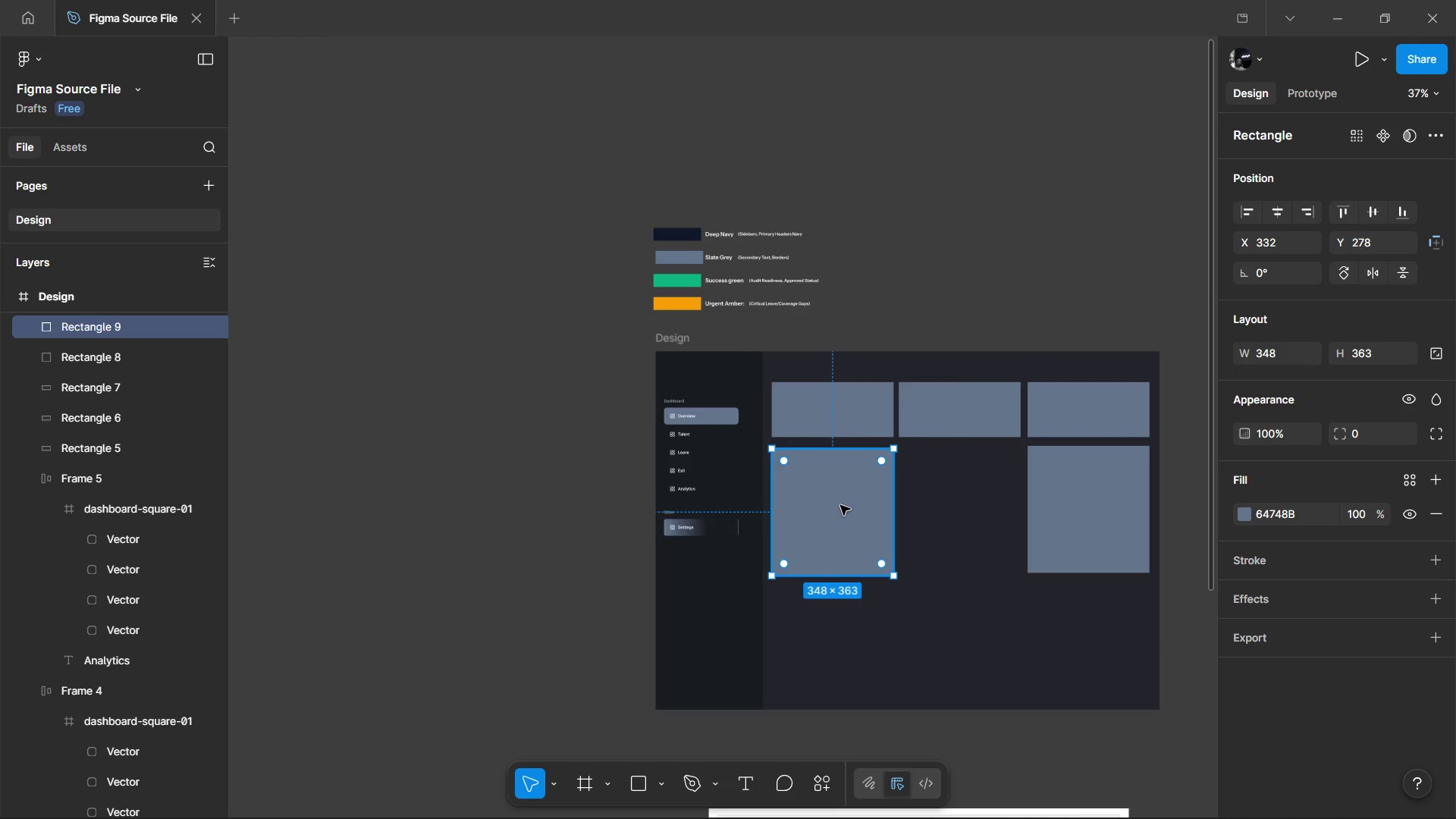 
key(Control+D)
 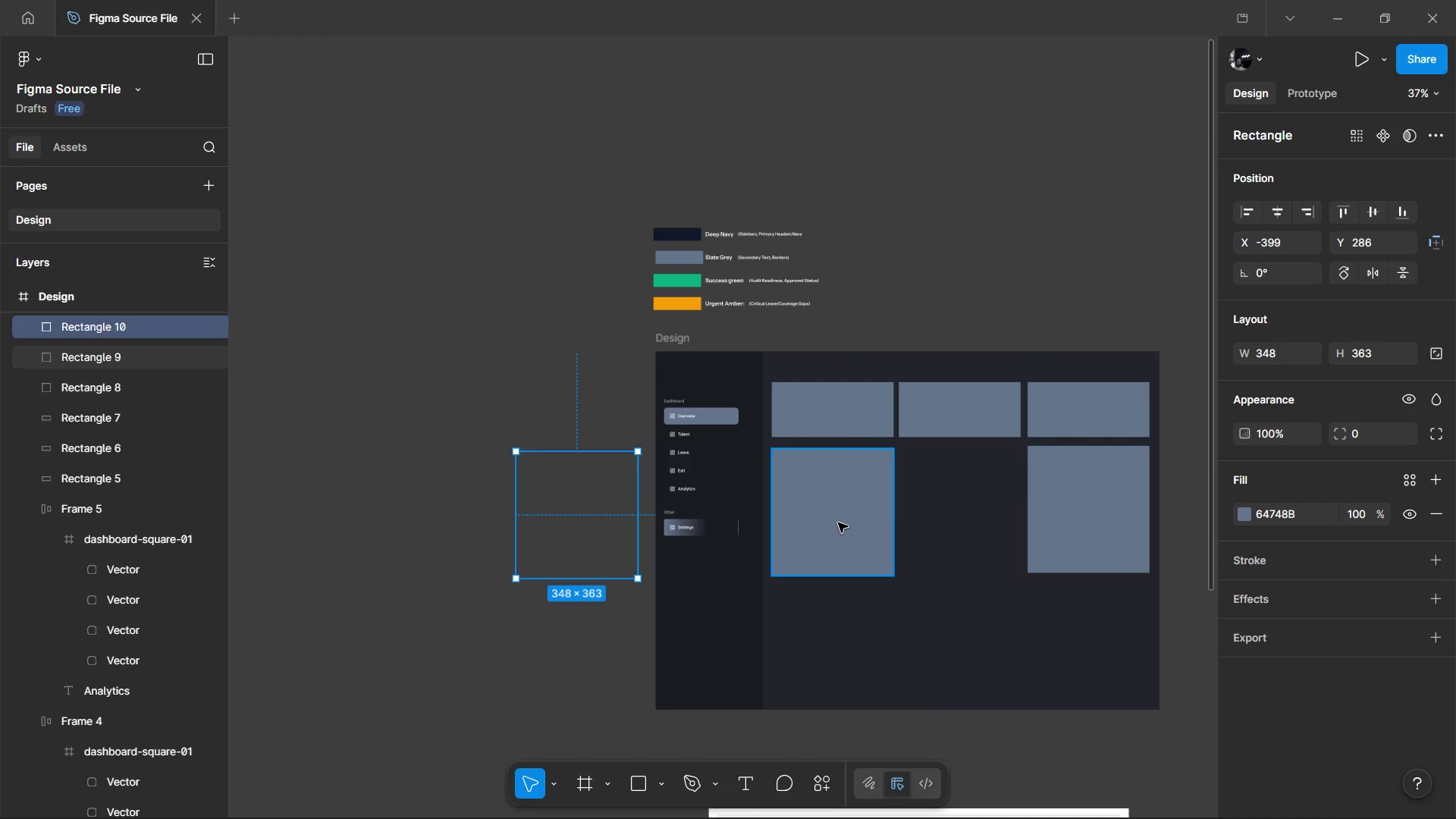 
left_click_drag(start_coordinate=[835, 522], to_coordinate=[918, 523])
 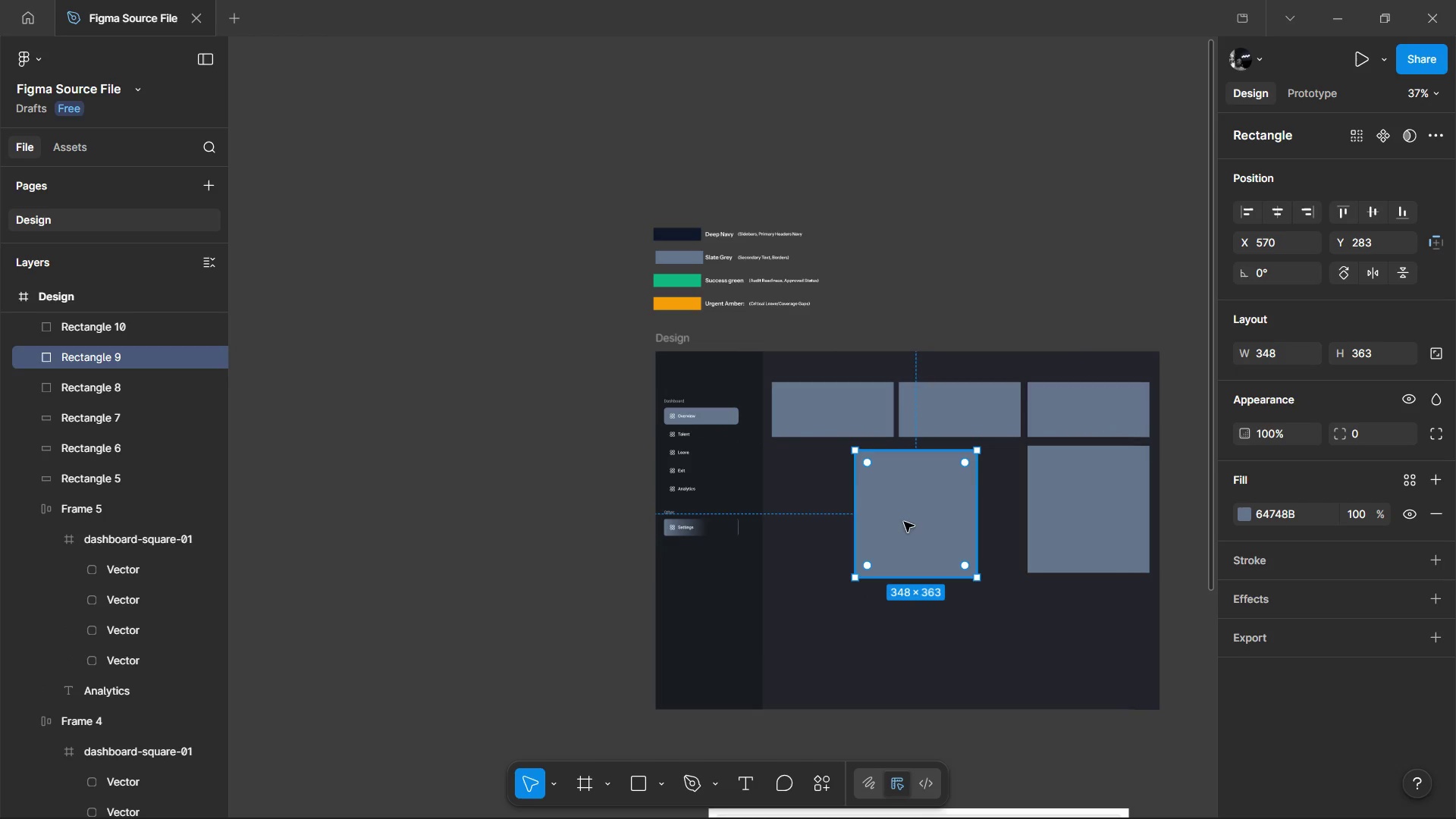 
key(Control+Z)
 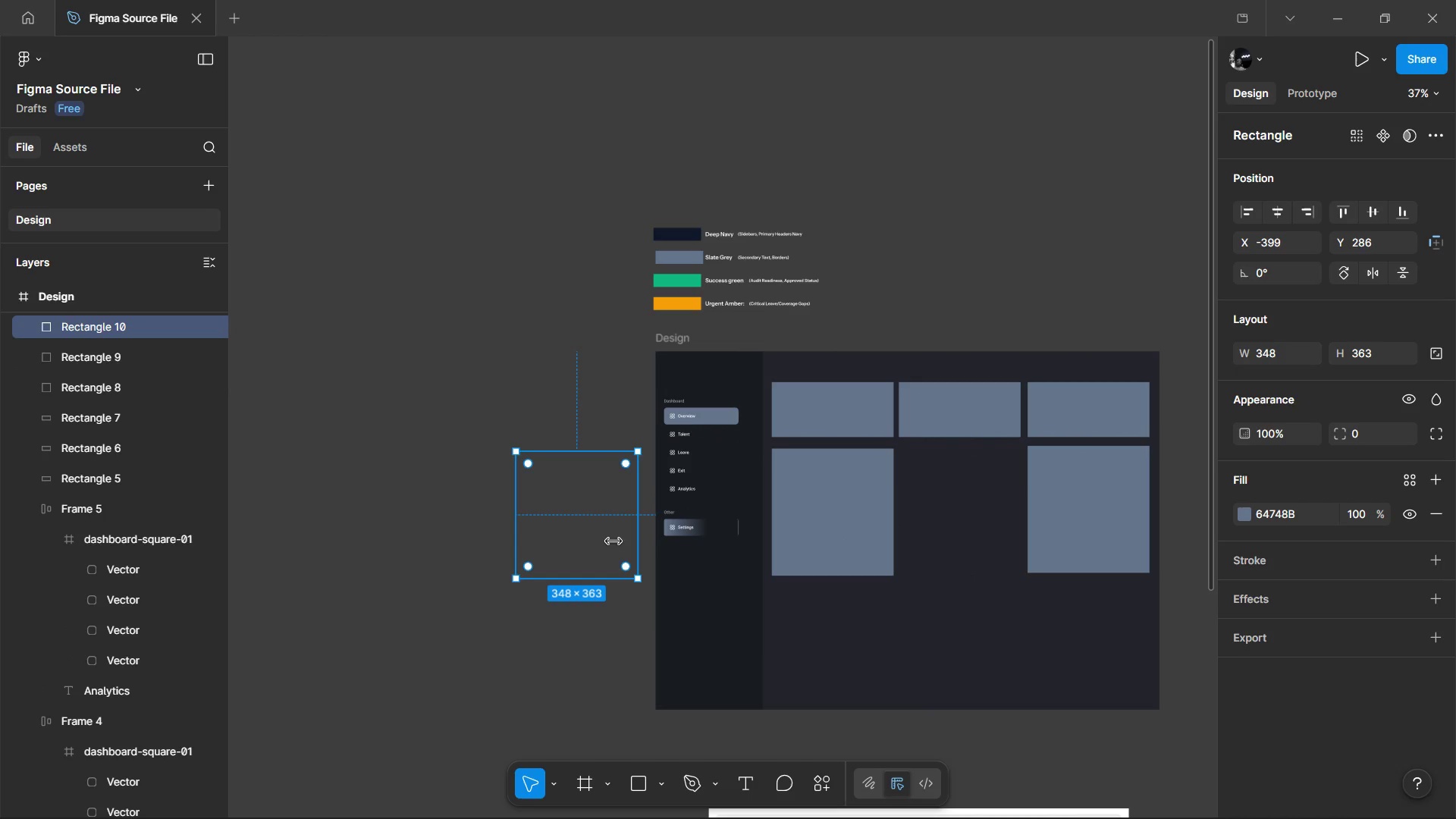 
left_click_drag(start_coordinate=[595, 541], to_coordinate=[977, 538])
 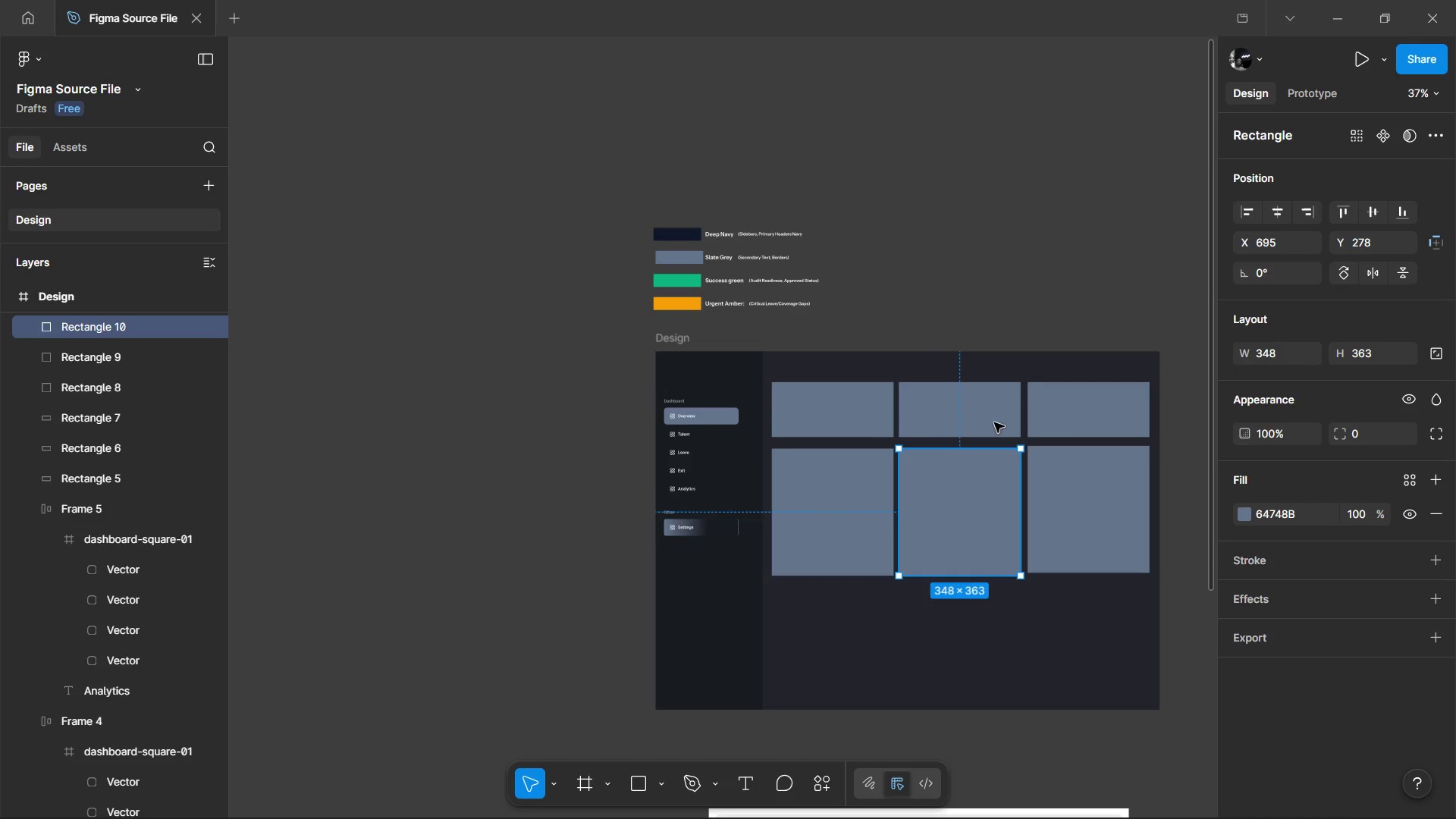 
wait(8.03)
 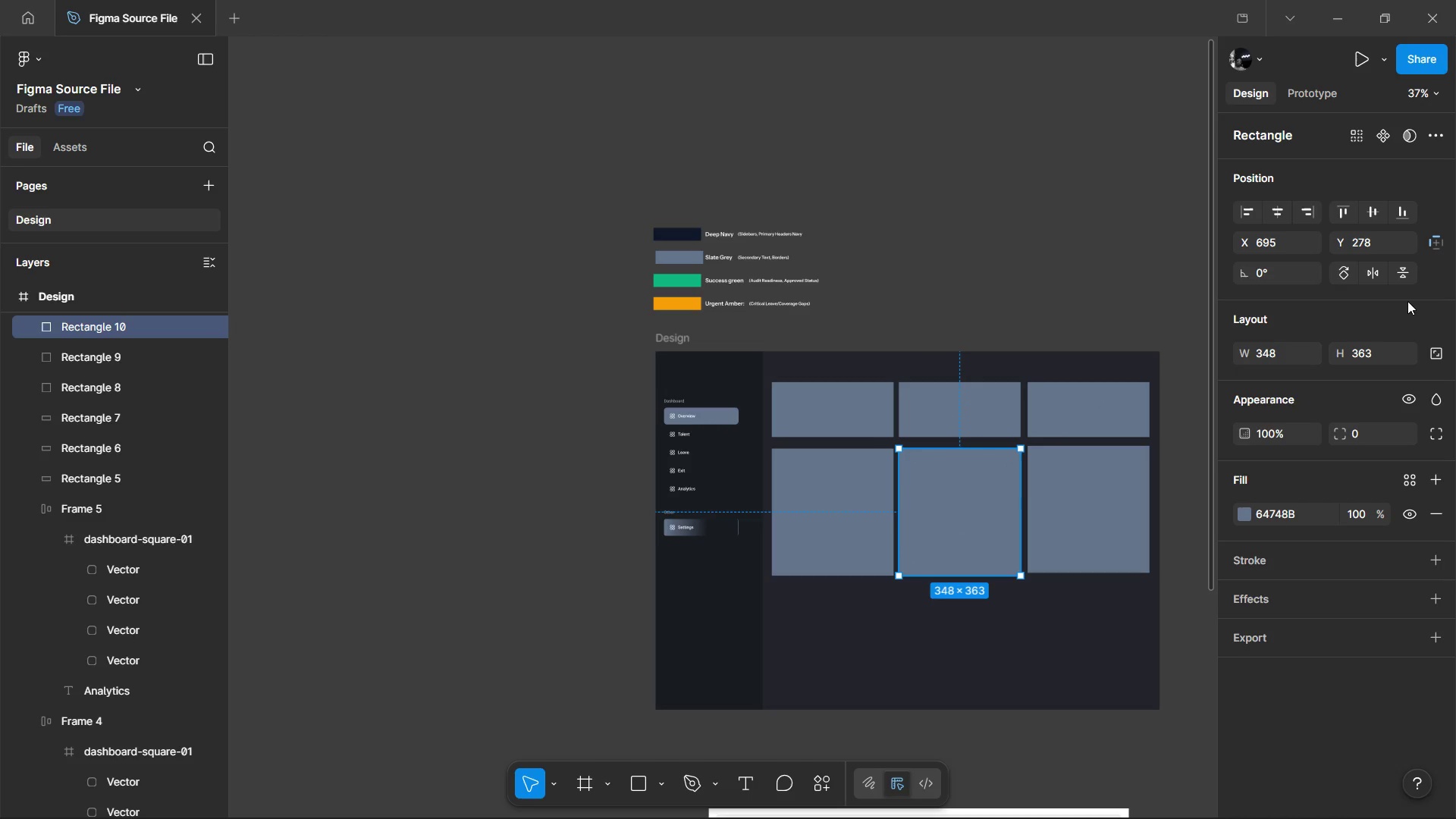 
left_click([811, 521])
 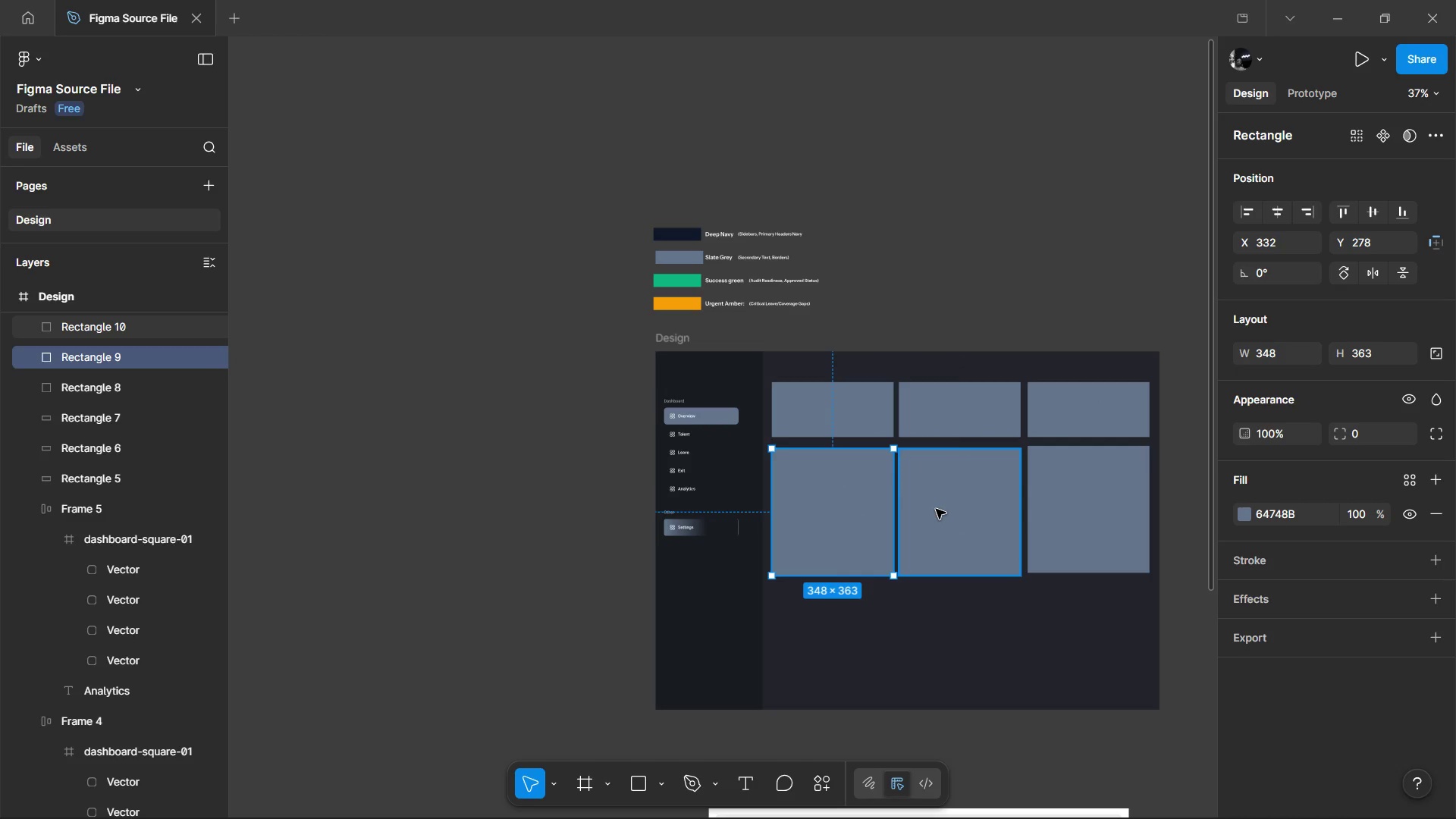 
key(Alt+AltLeft)
 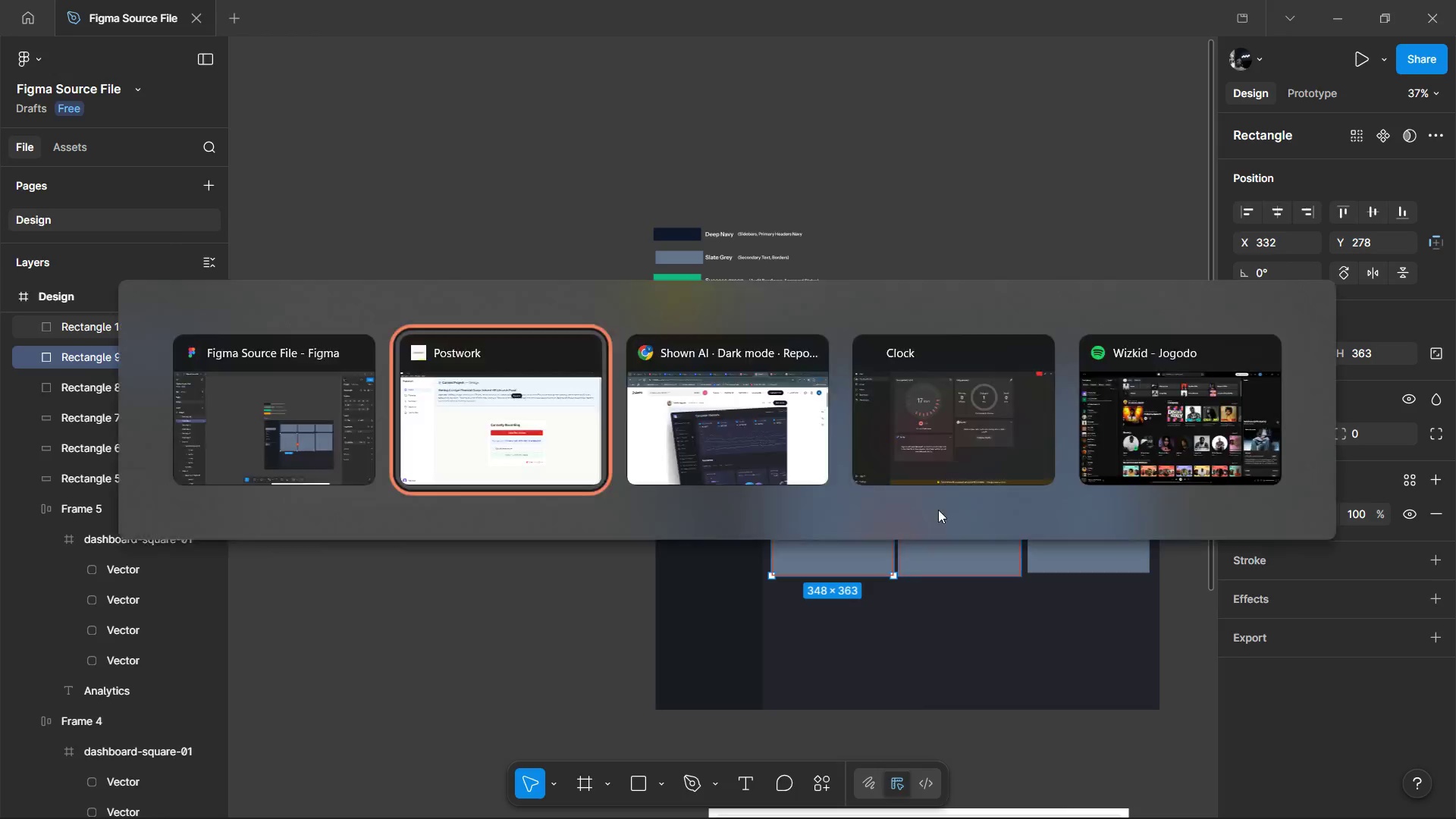 
key(Alt+Tab)